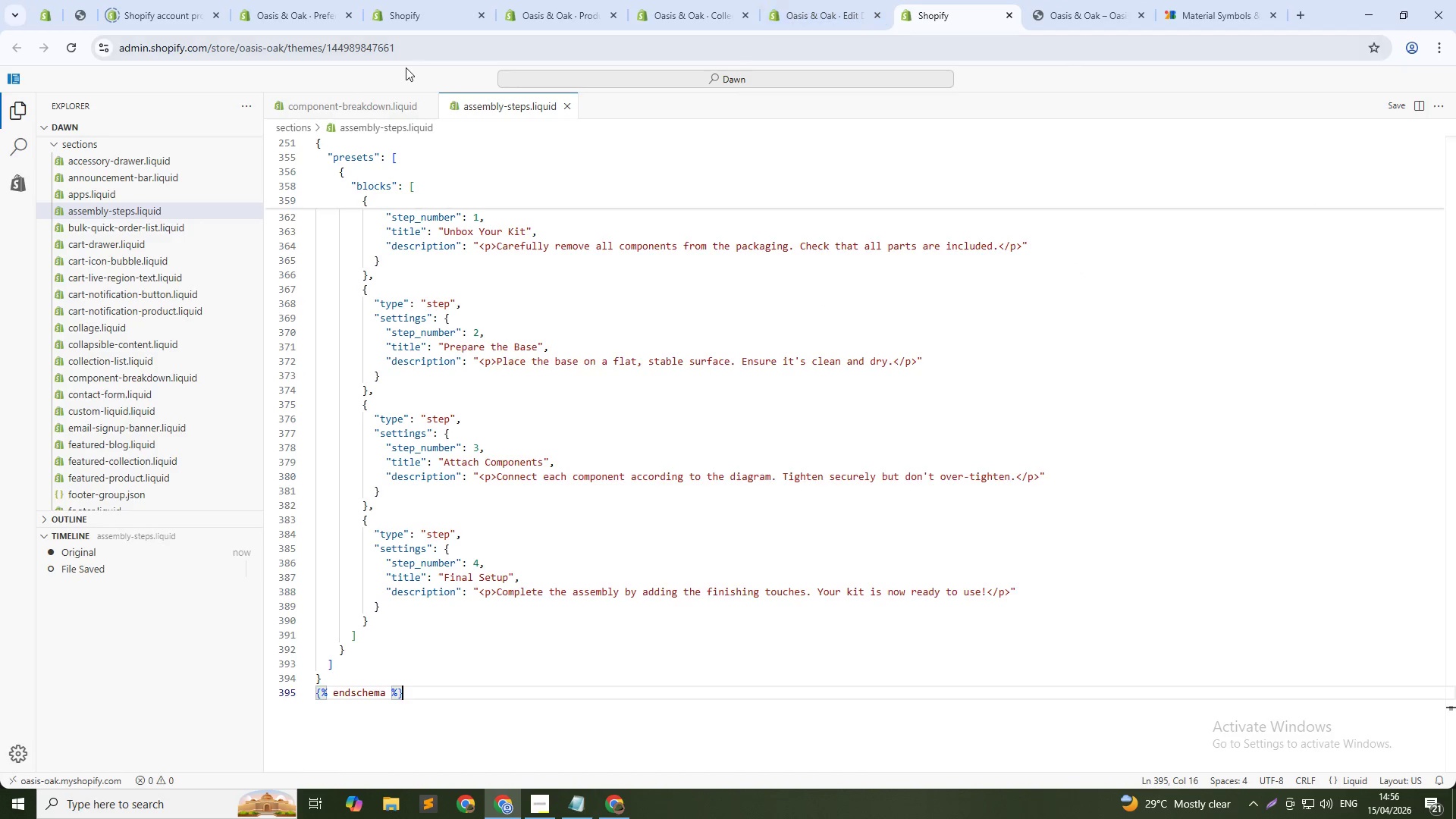 
left_click([373, 101])
 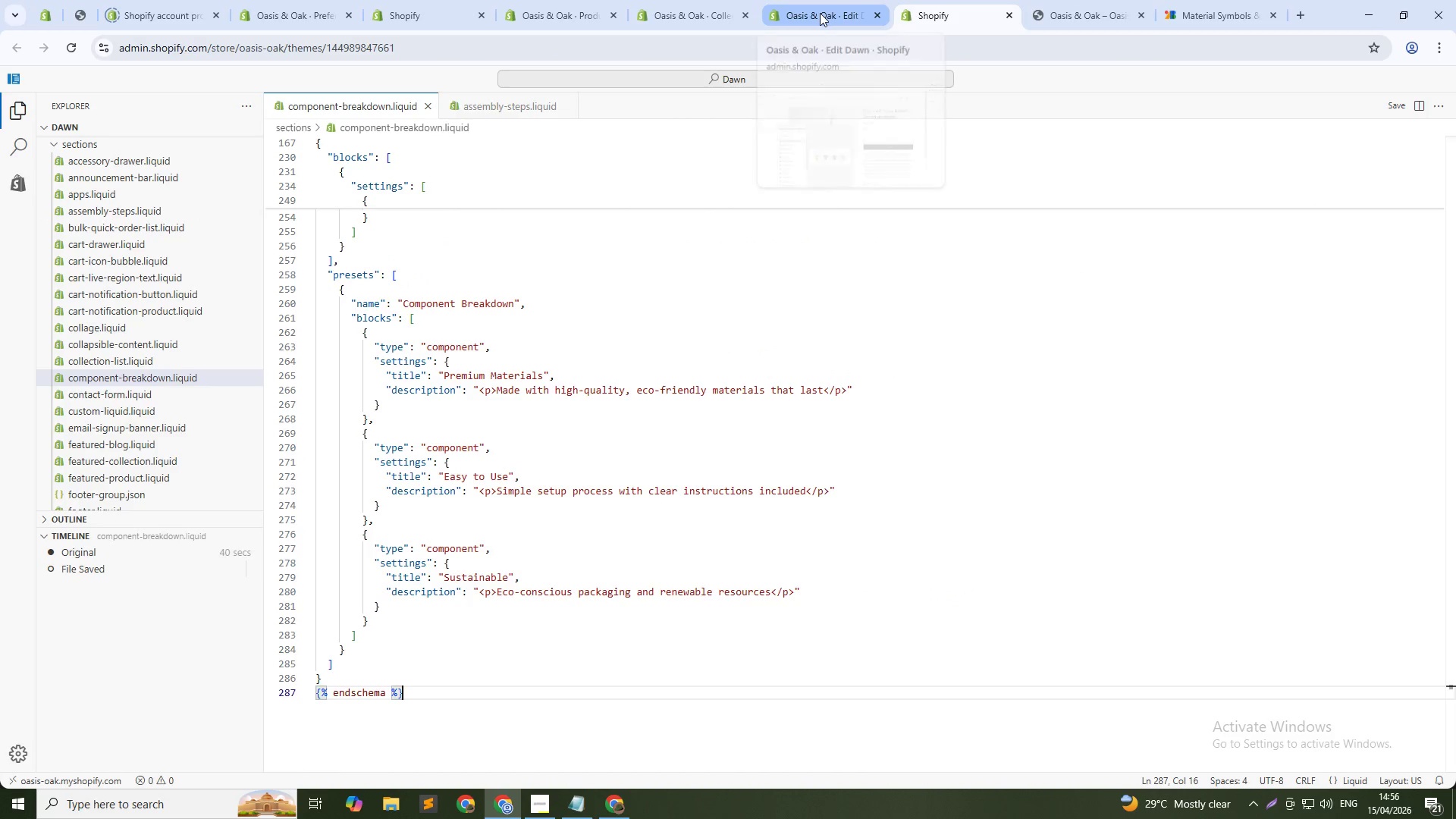 
left_click([820, 13])
 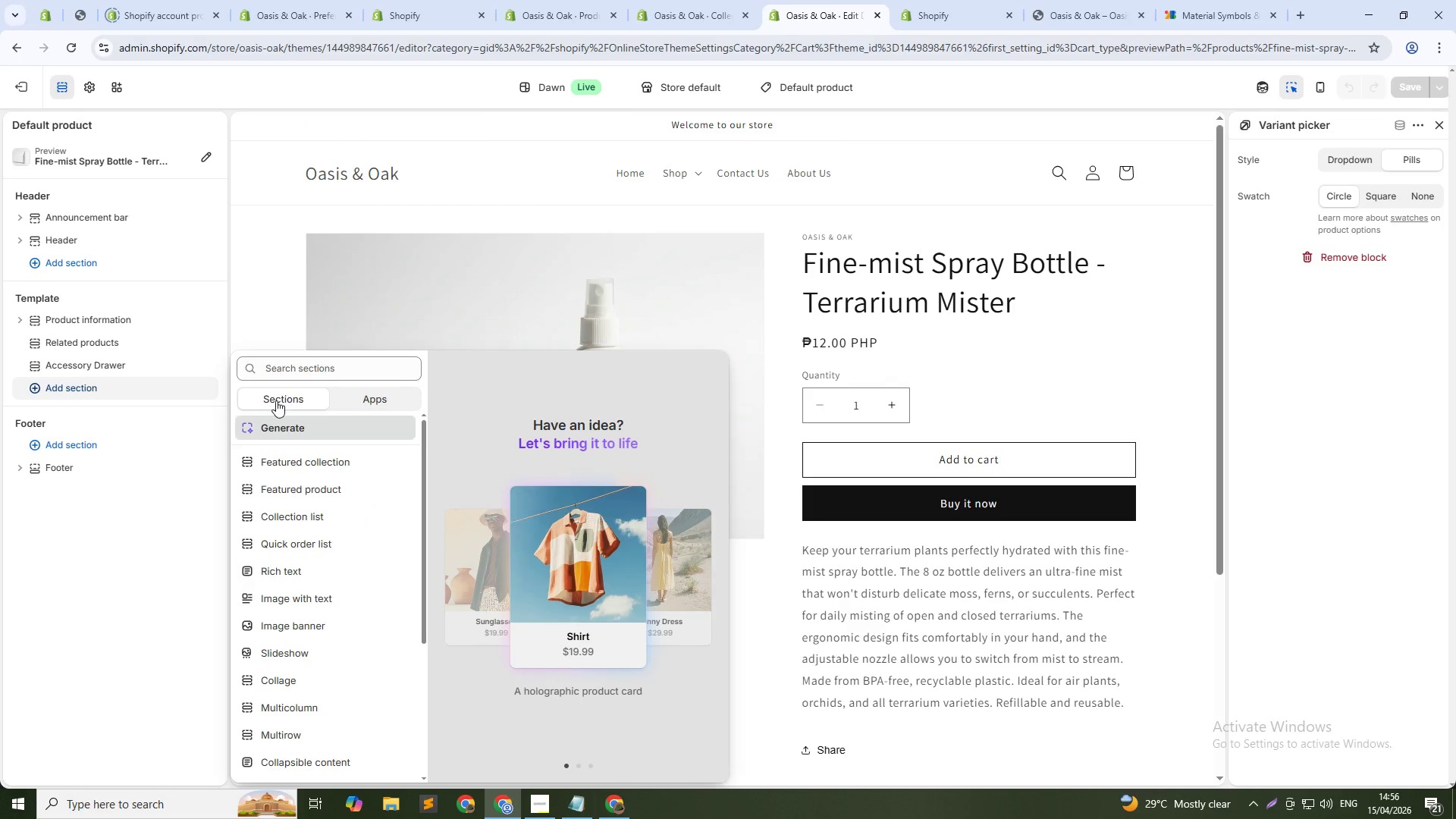 
type(com)
 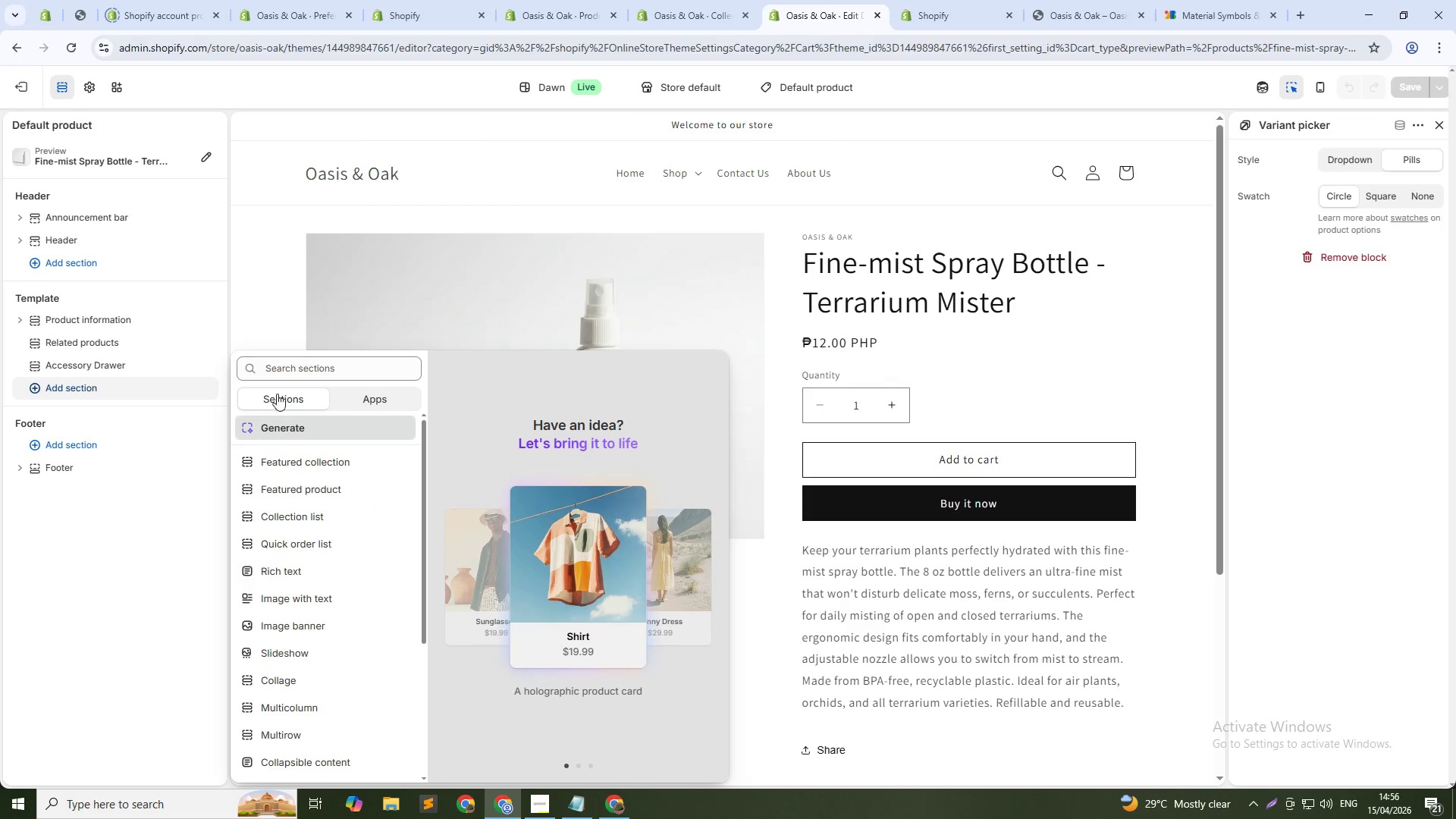 
left_click([301, 362])
 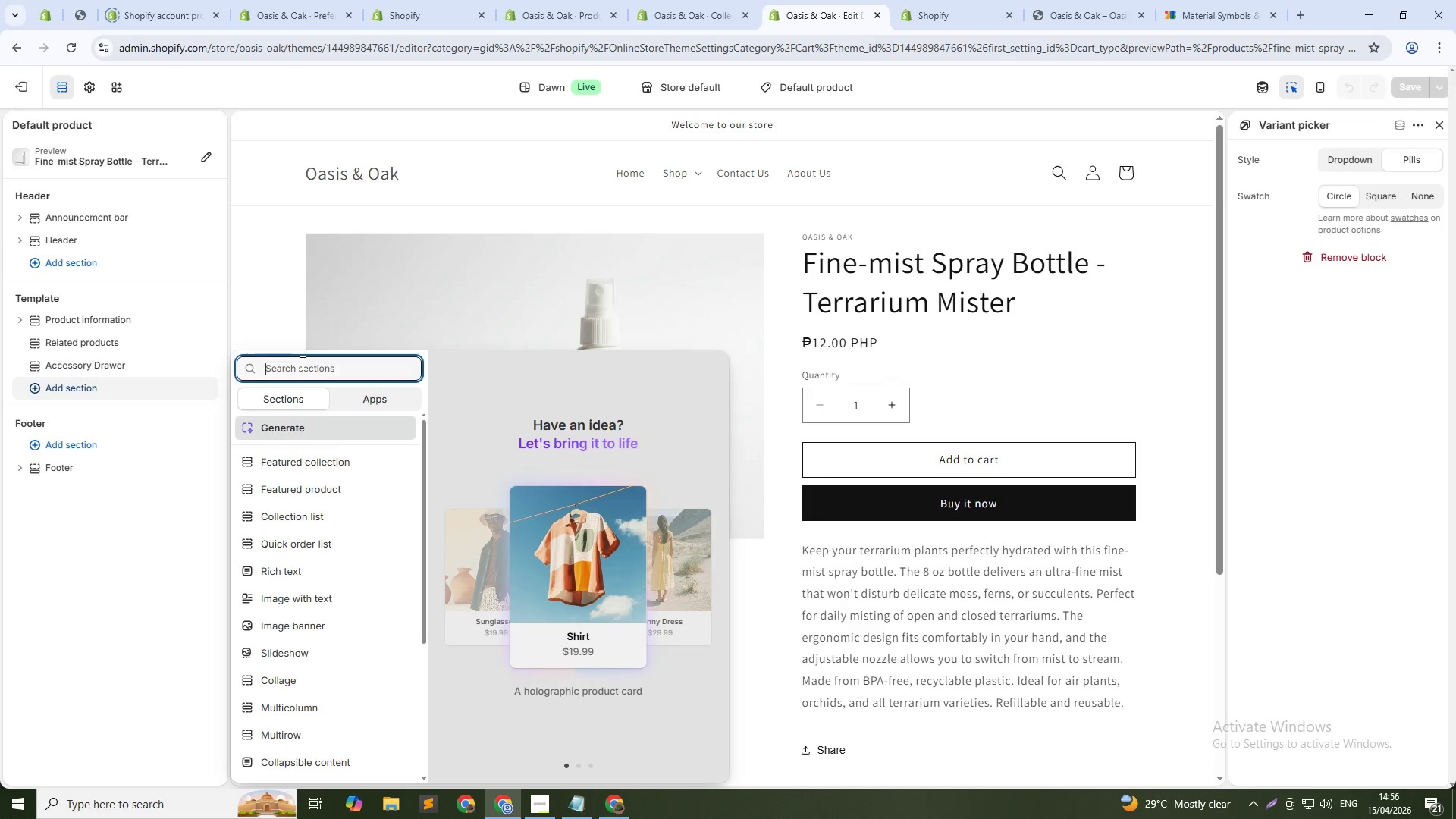 
type(com)
 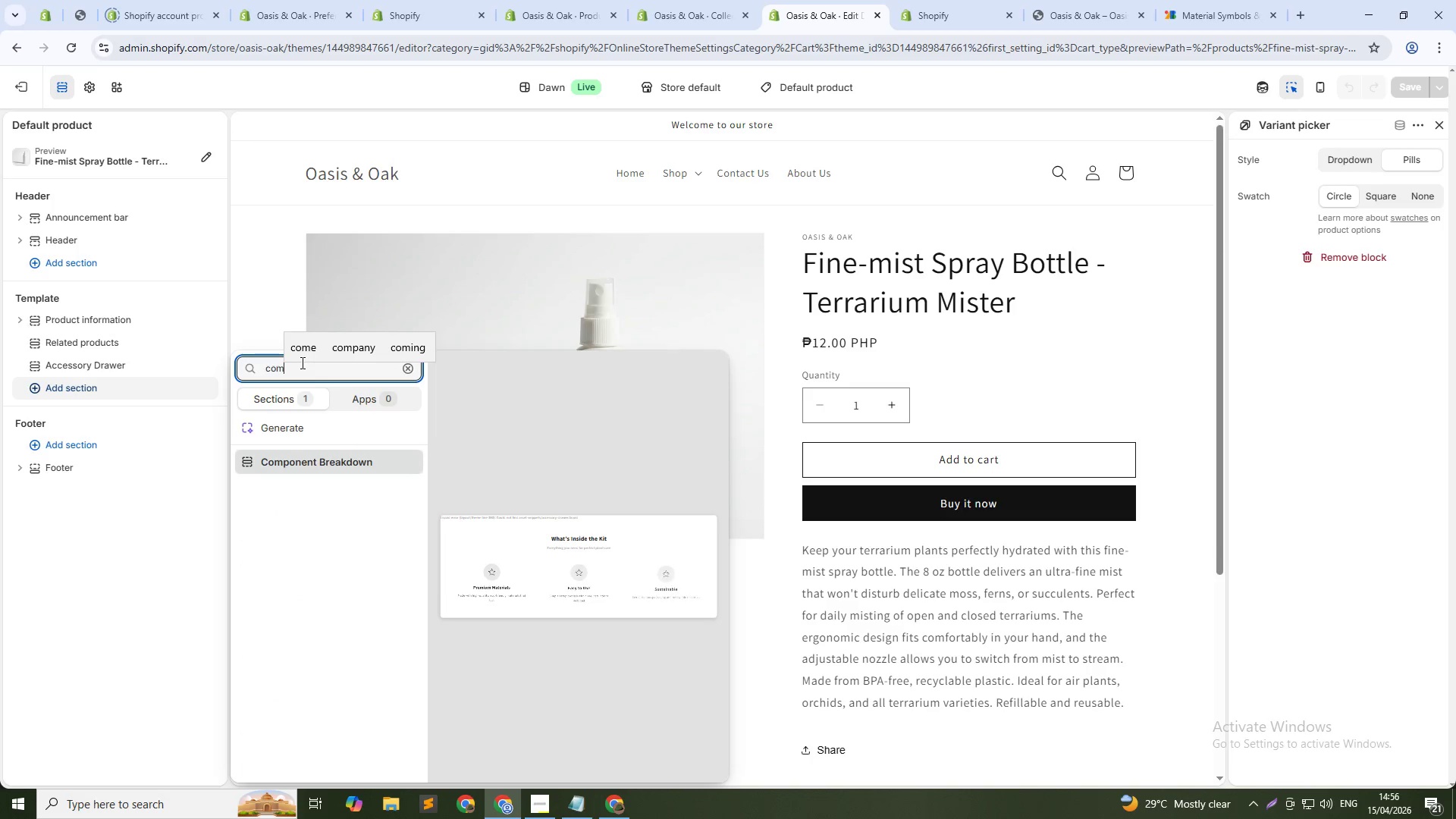 
key(Enter)
 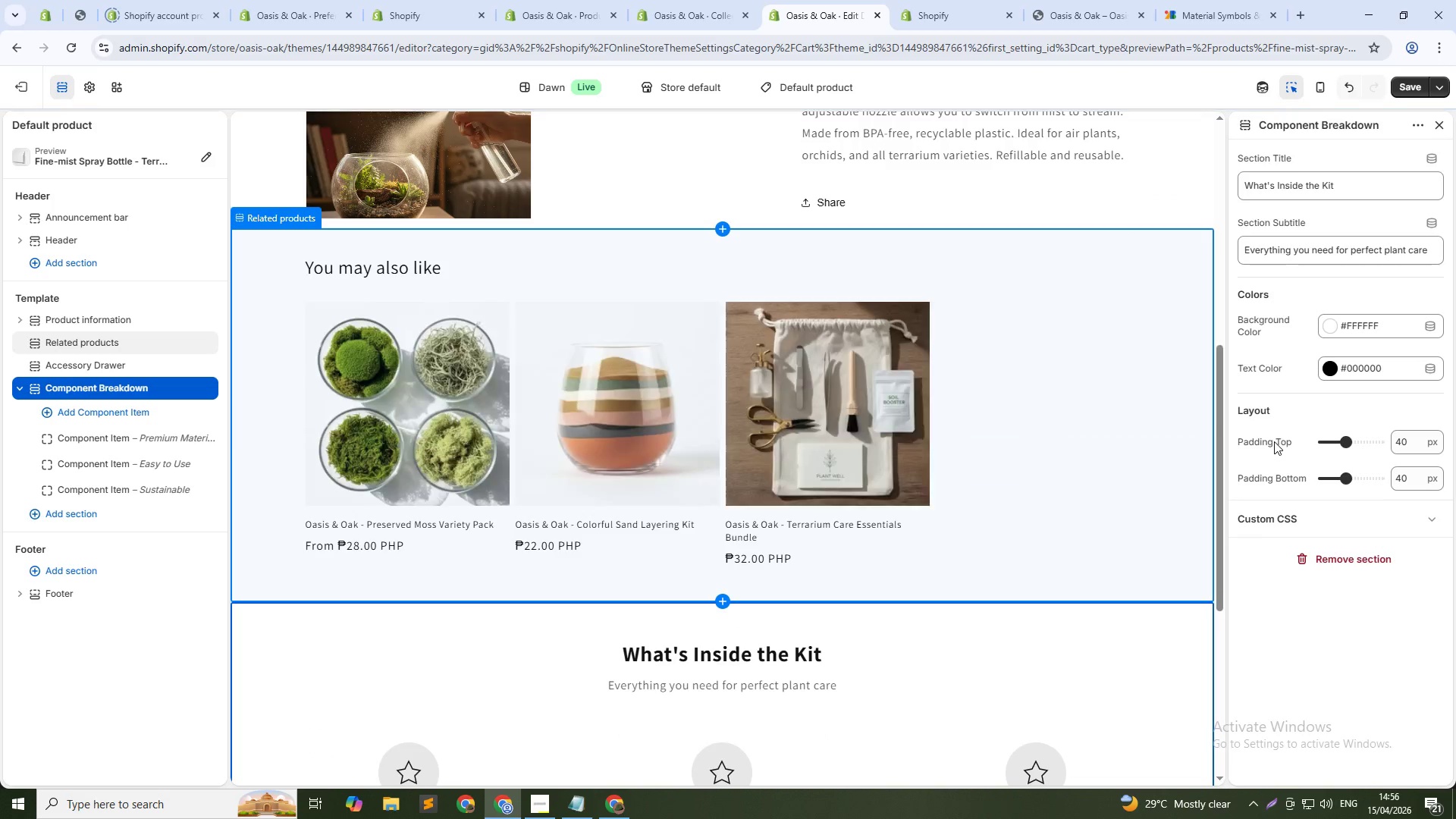 
scroll: coordinate [768, 607], scroll_direction: down, amount: 7.0
 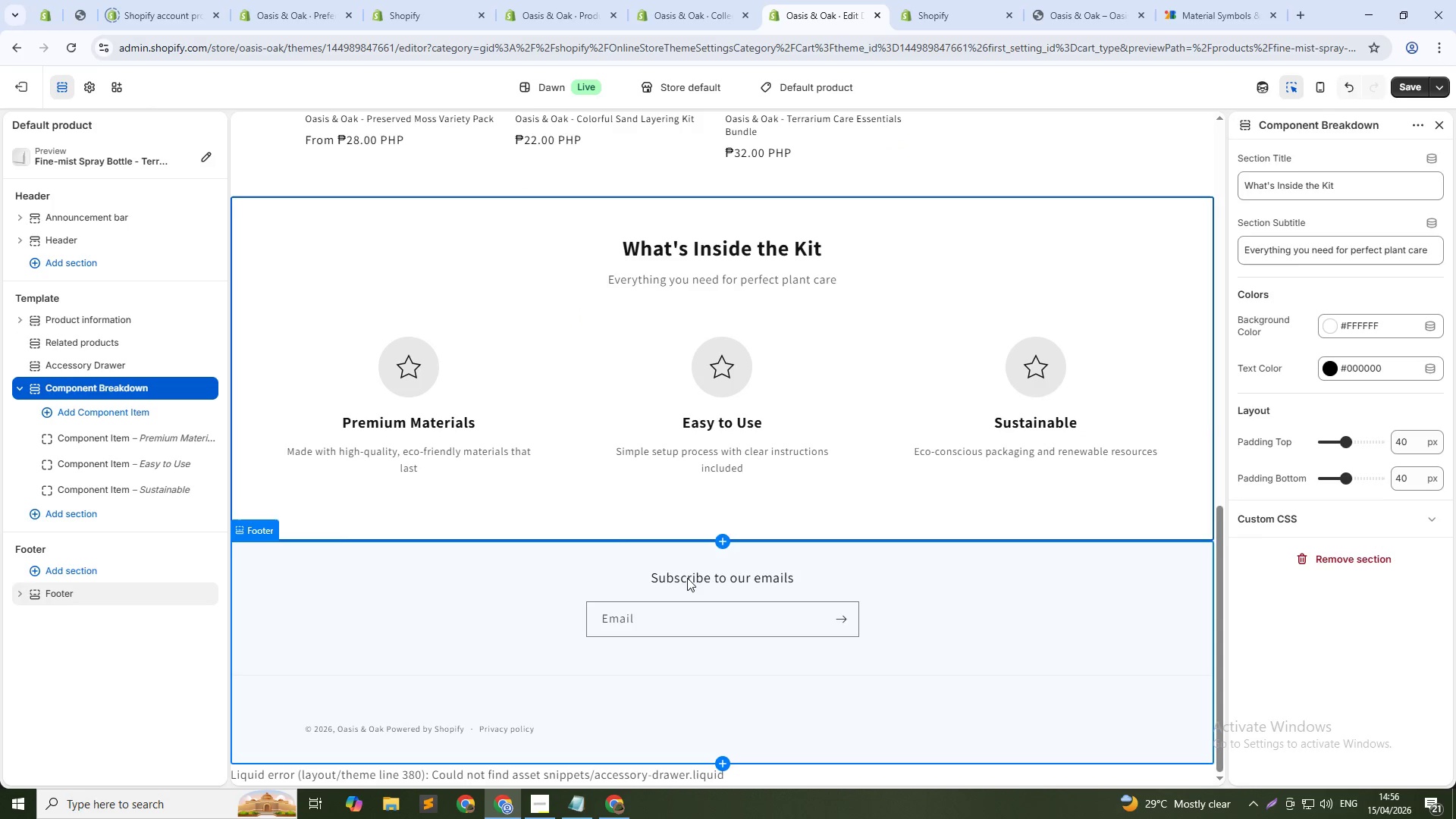 
mouse_move([149, 466])
 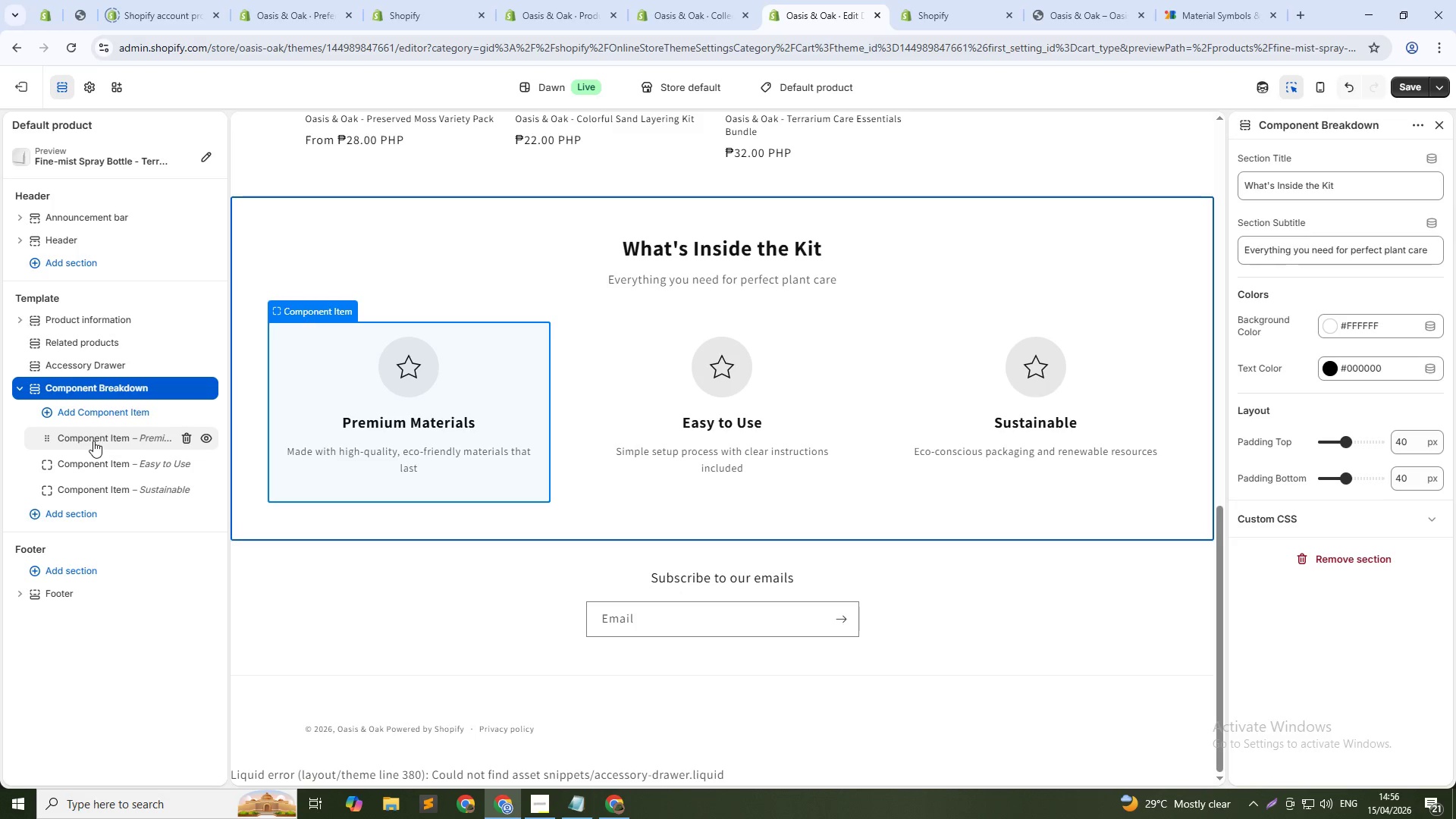 
left_click([92, 438])
 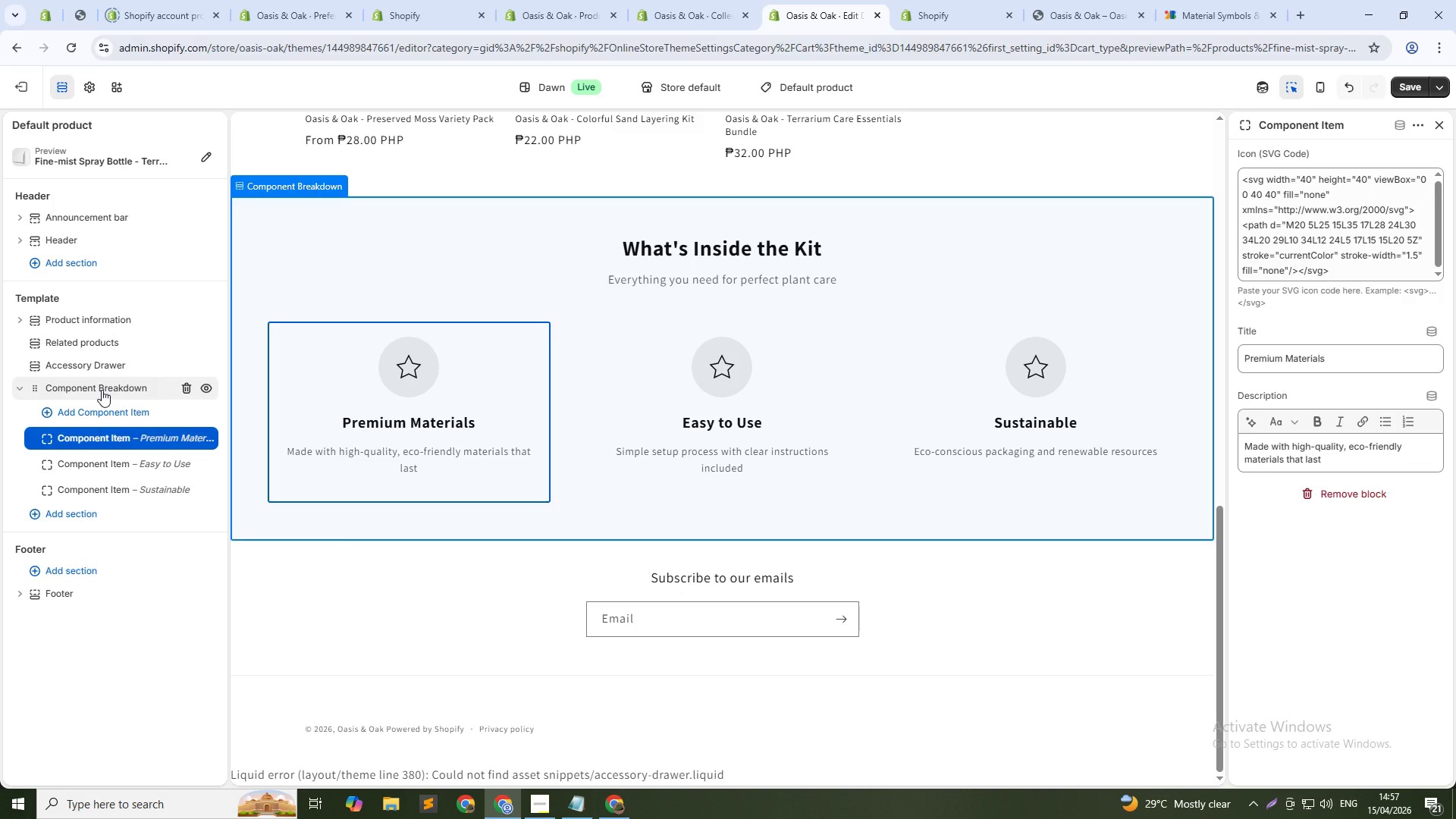 
wait(6.89)
 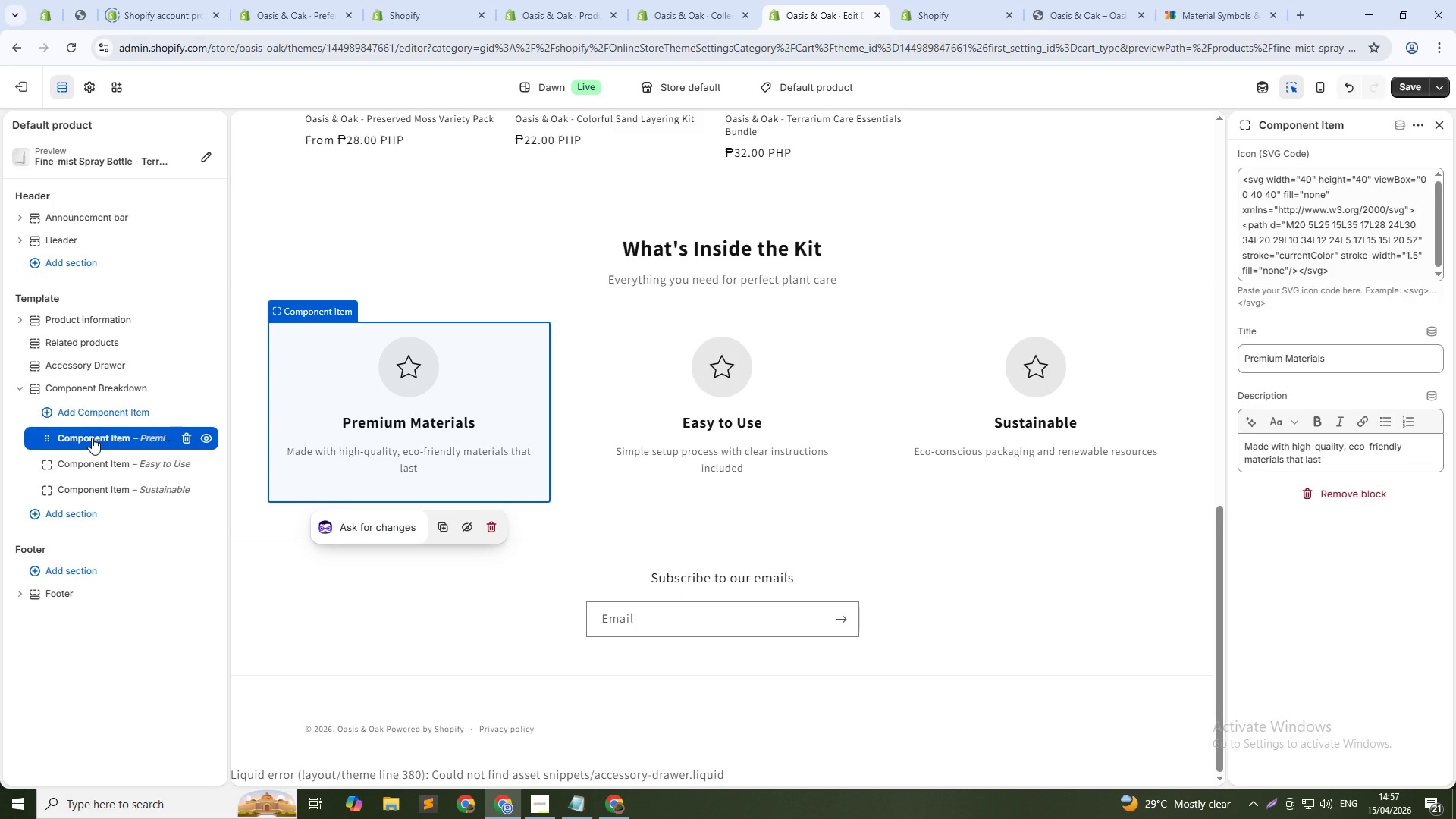 
left_click([102, 390])
 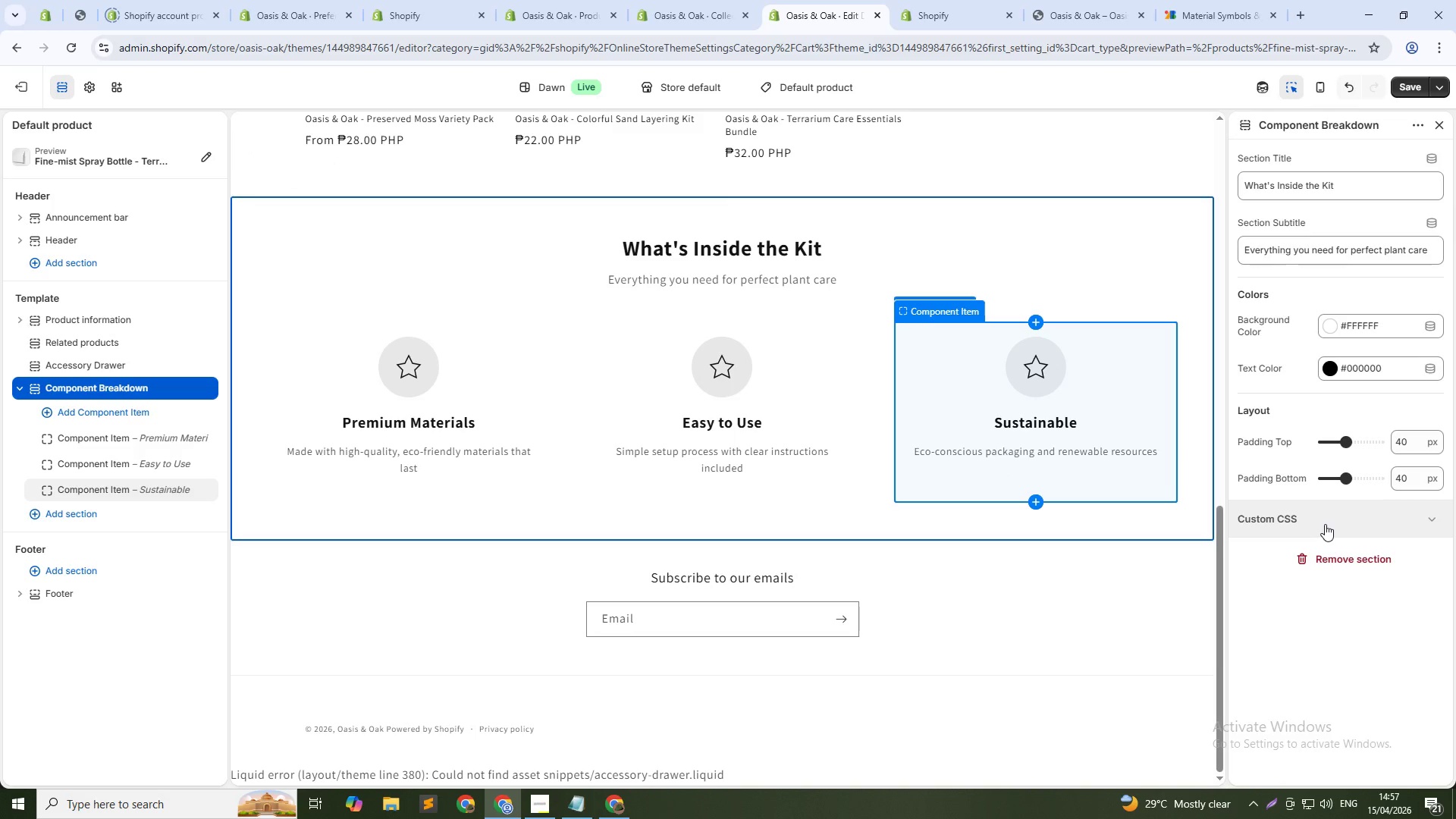 
wait(13.08)
 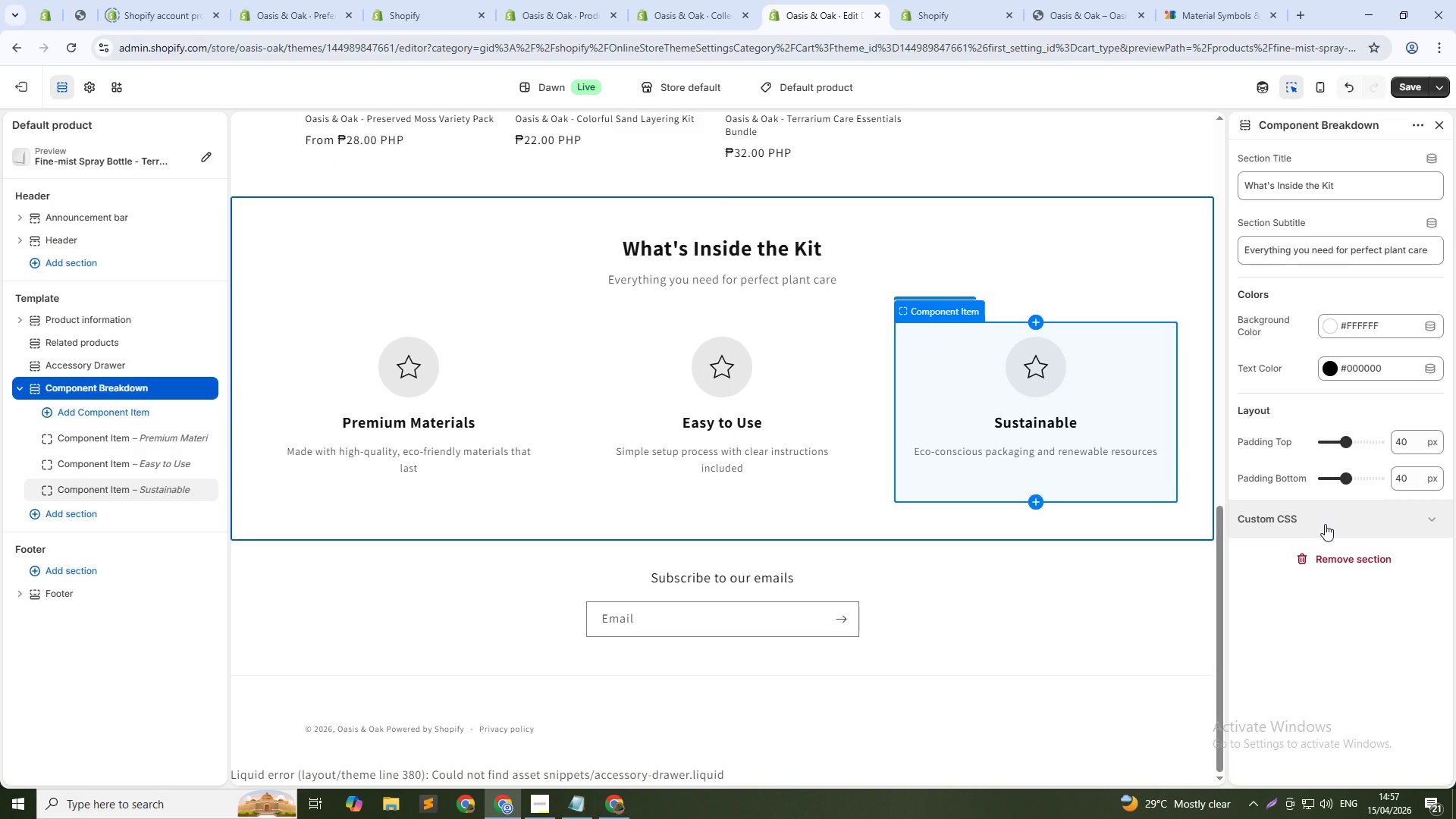 
left_click([86, 510])
 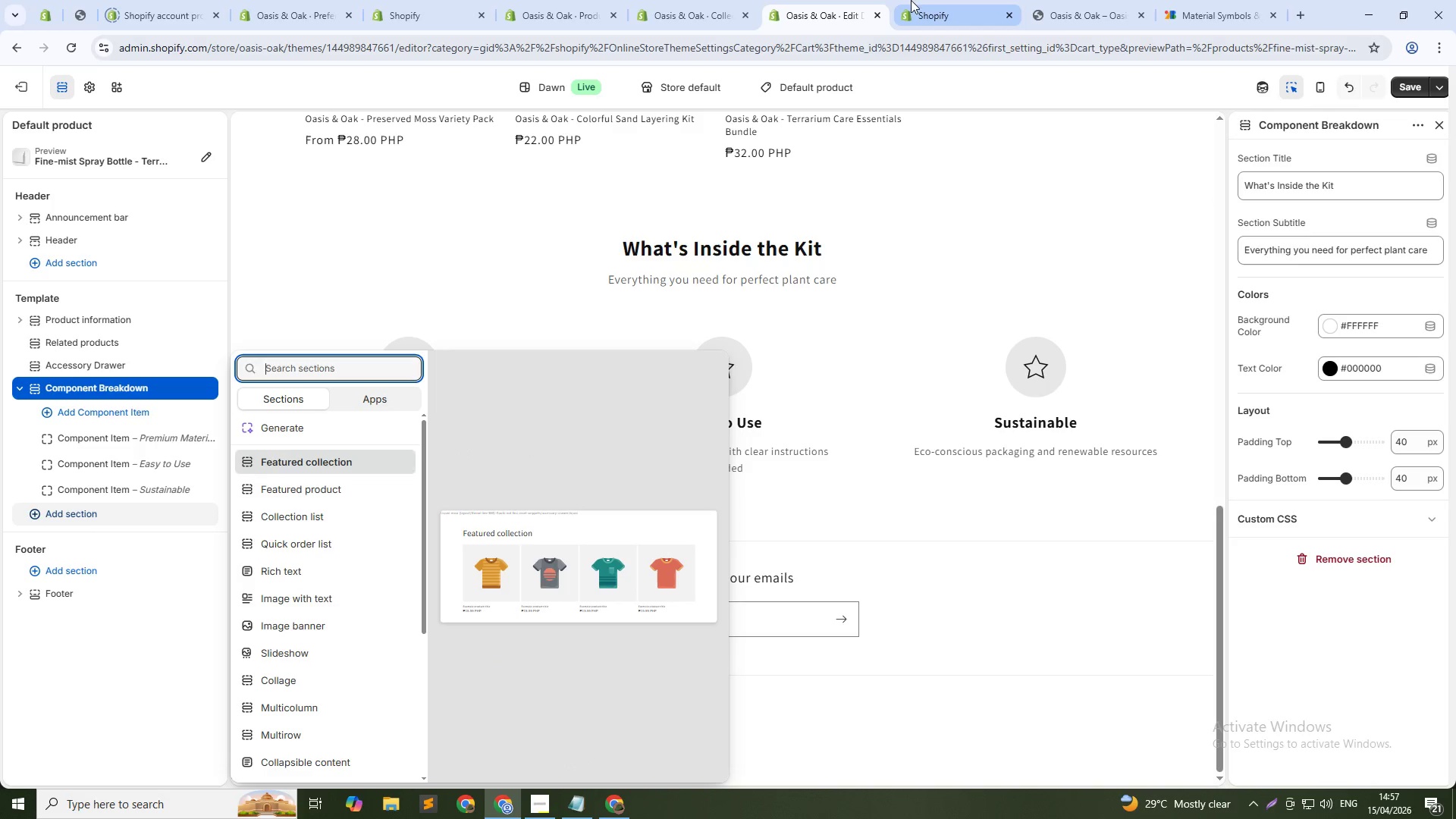 
left_click([929, 0])
 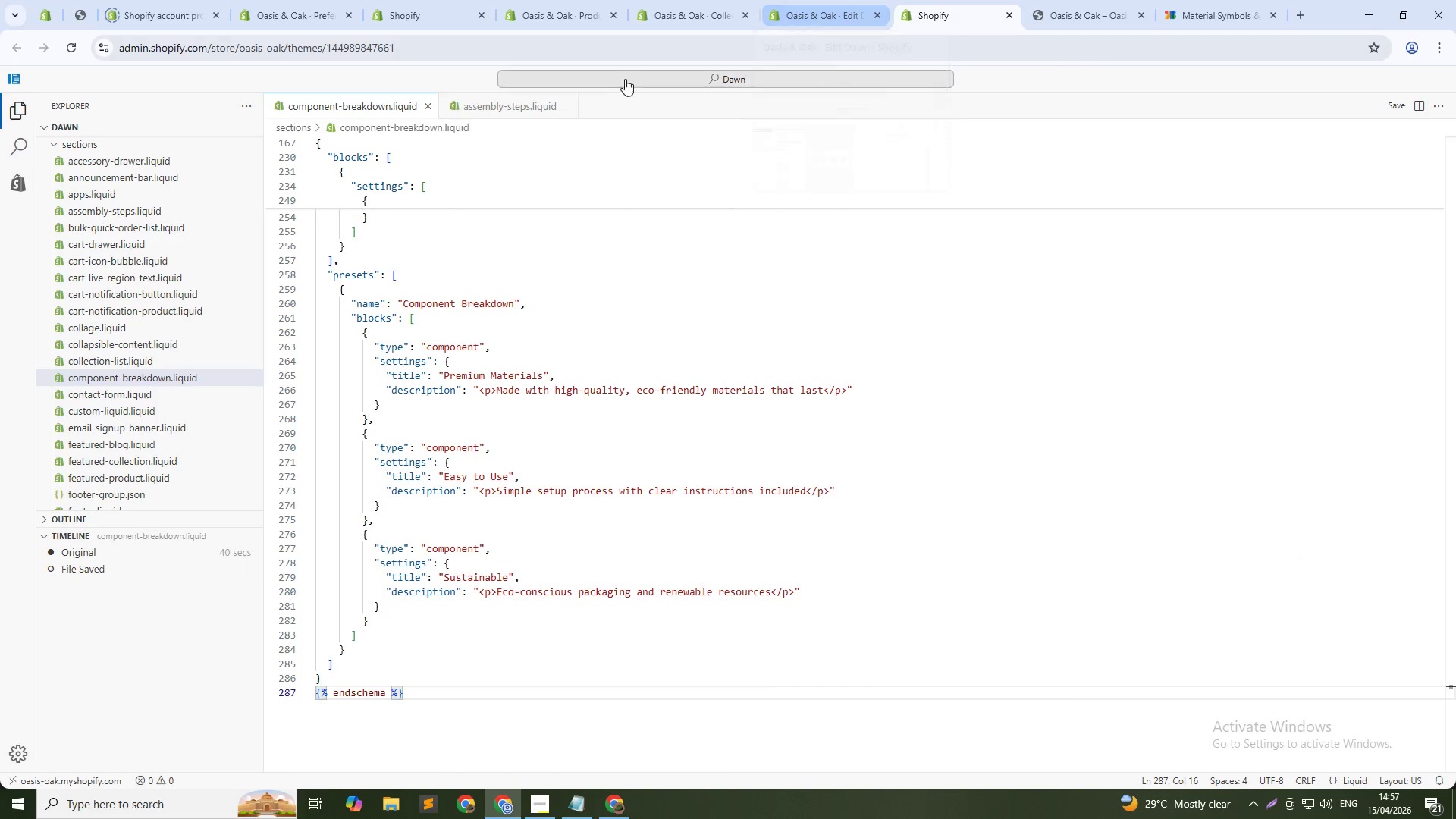 
left_click([528, 108])
 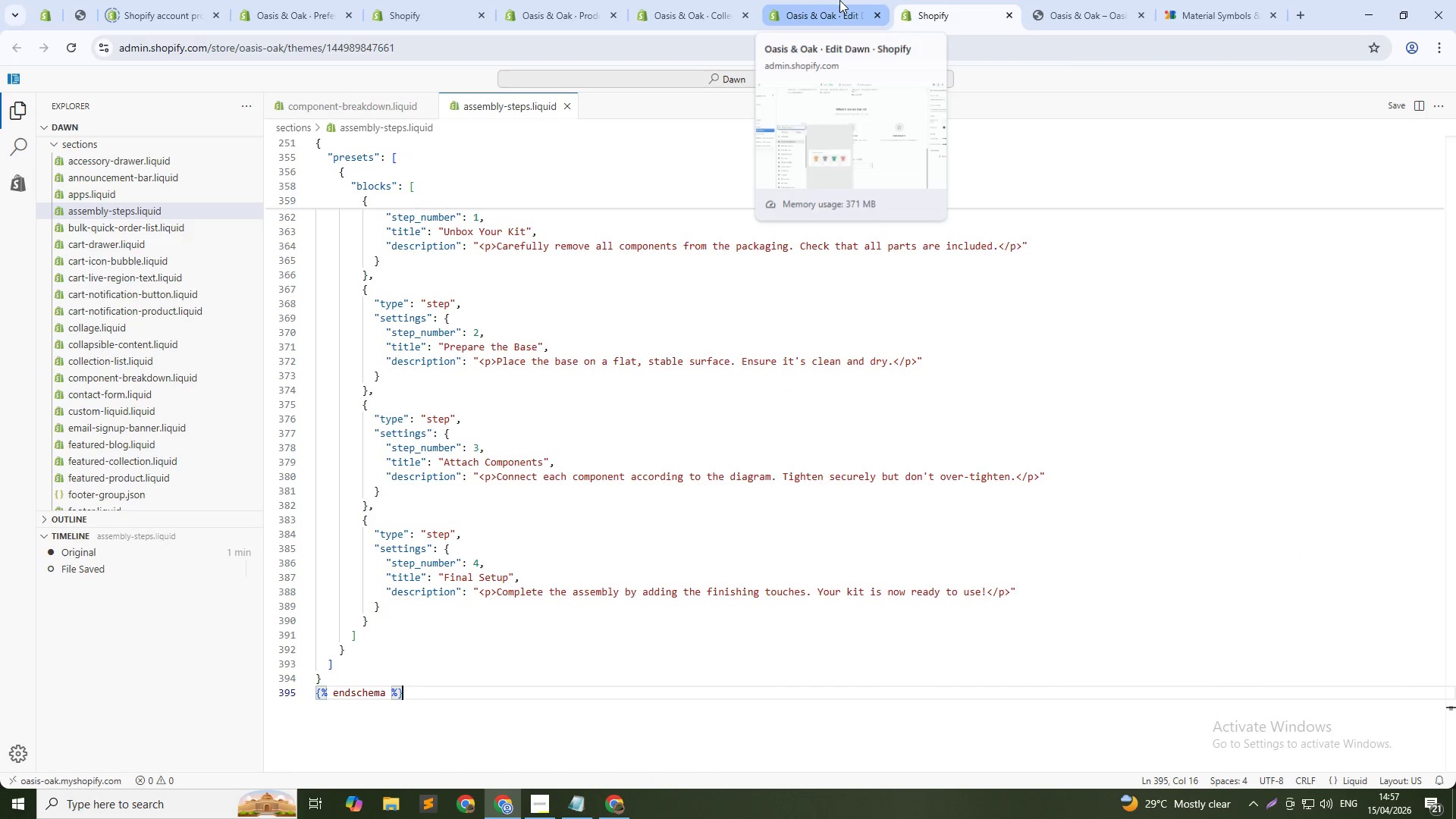 
scroll: coordinate [657, 438], scroll_direction: up, amount: 3.0
 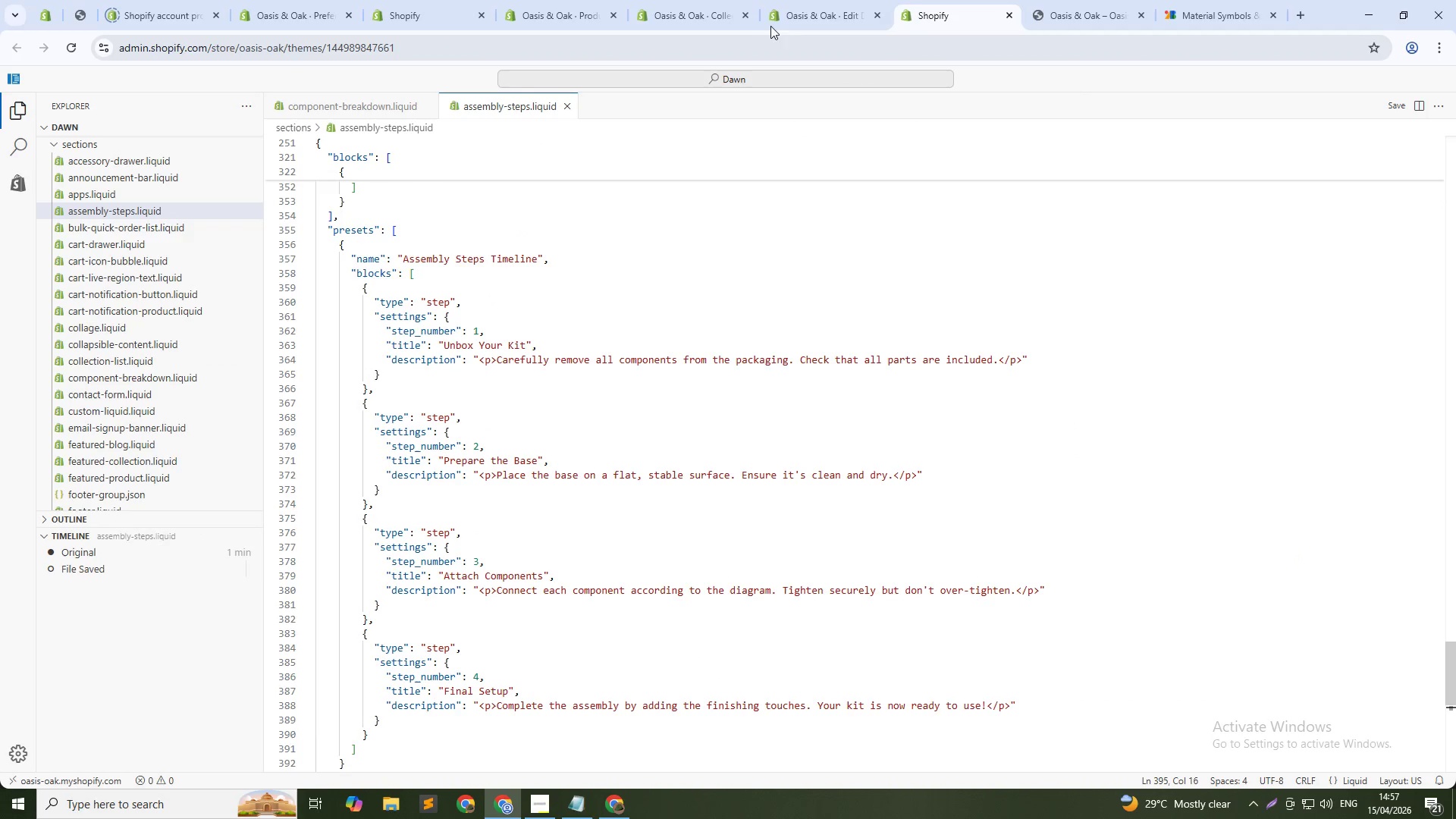 
left_click([789, 10])
 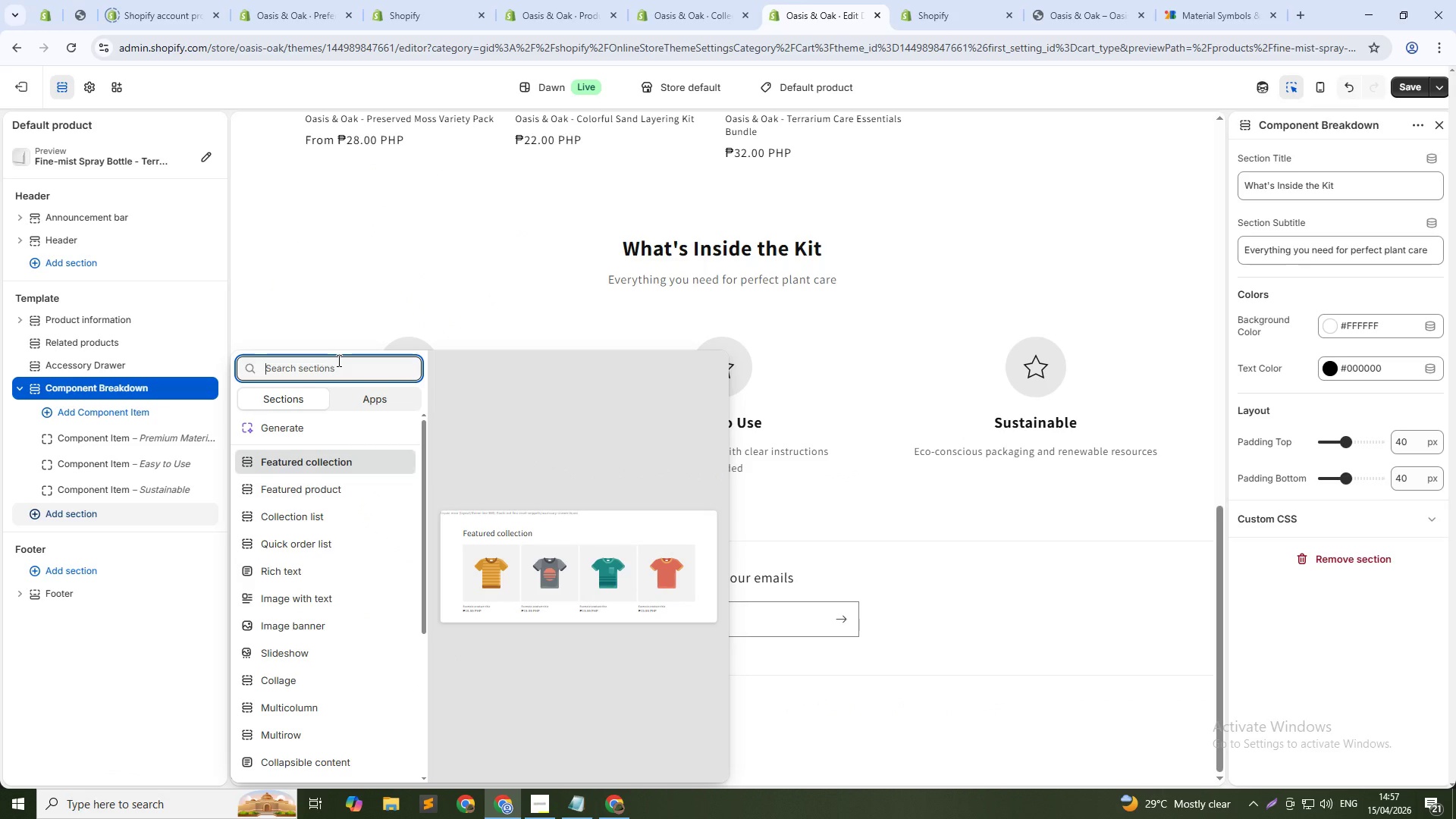 
type(ass)
 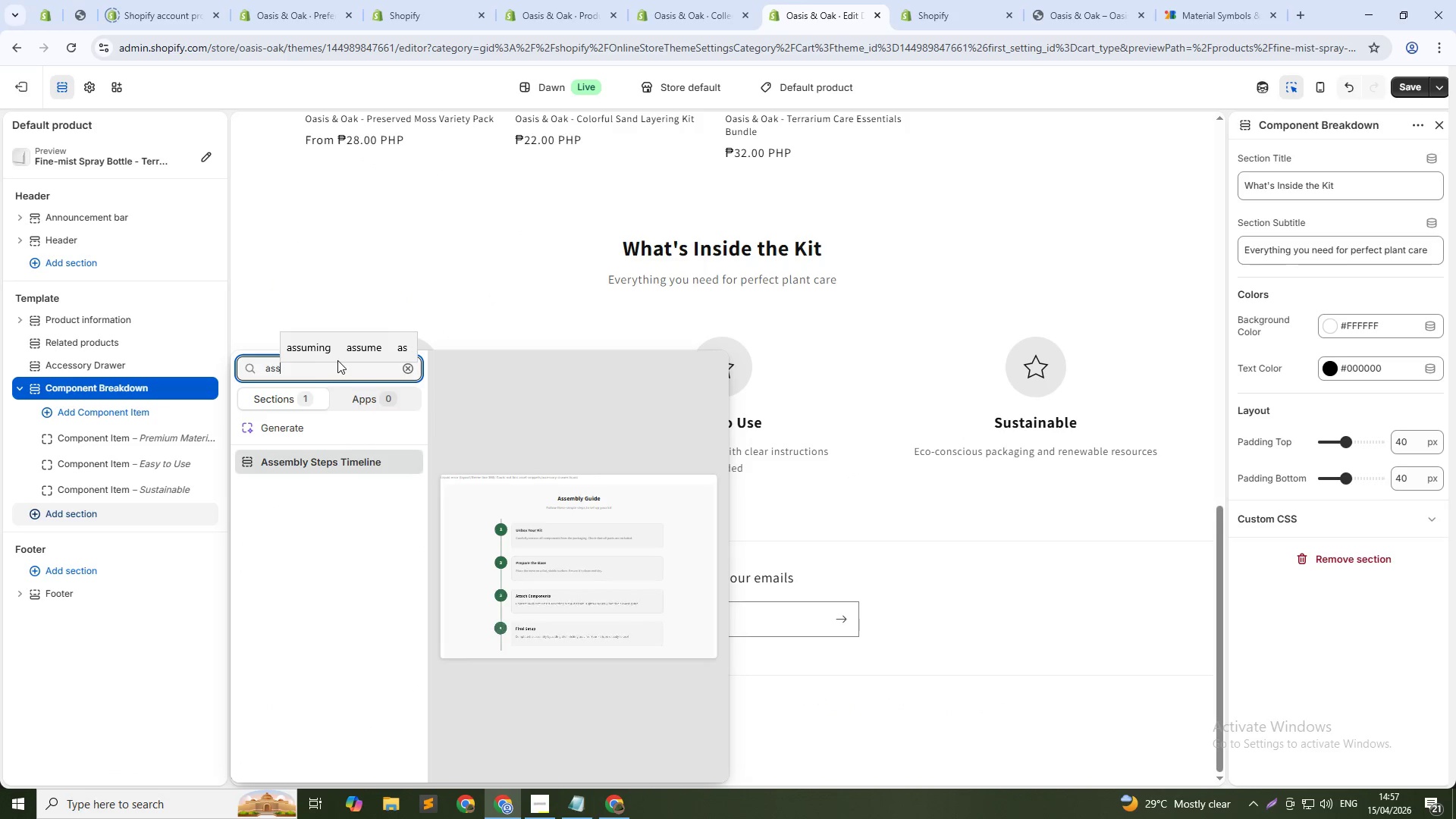 
key(Enter)
 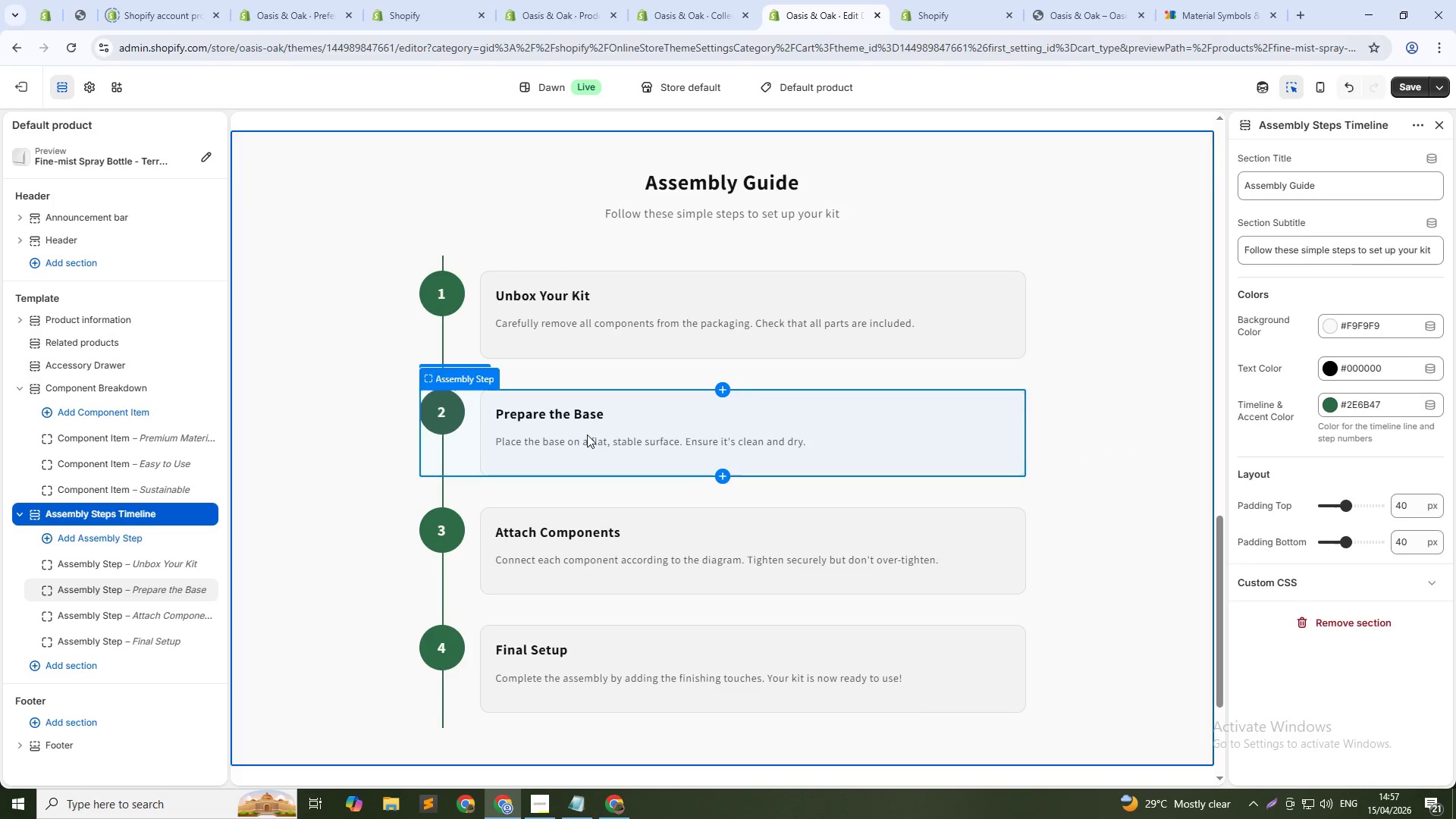 
scroll: coordinate [526, 586], scroll_direction: down, amount: 2.0
 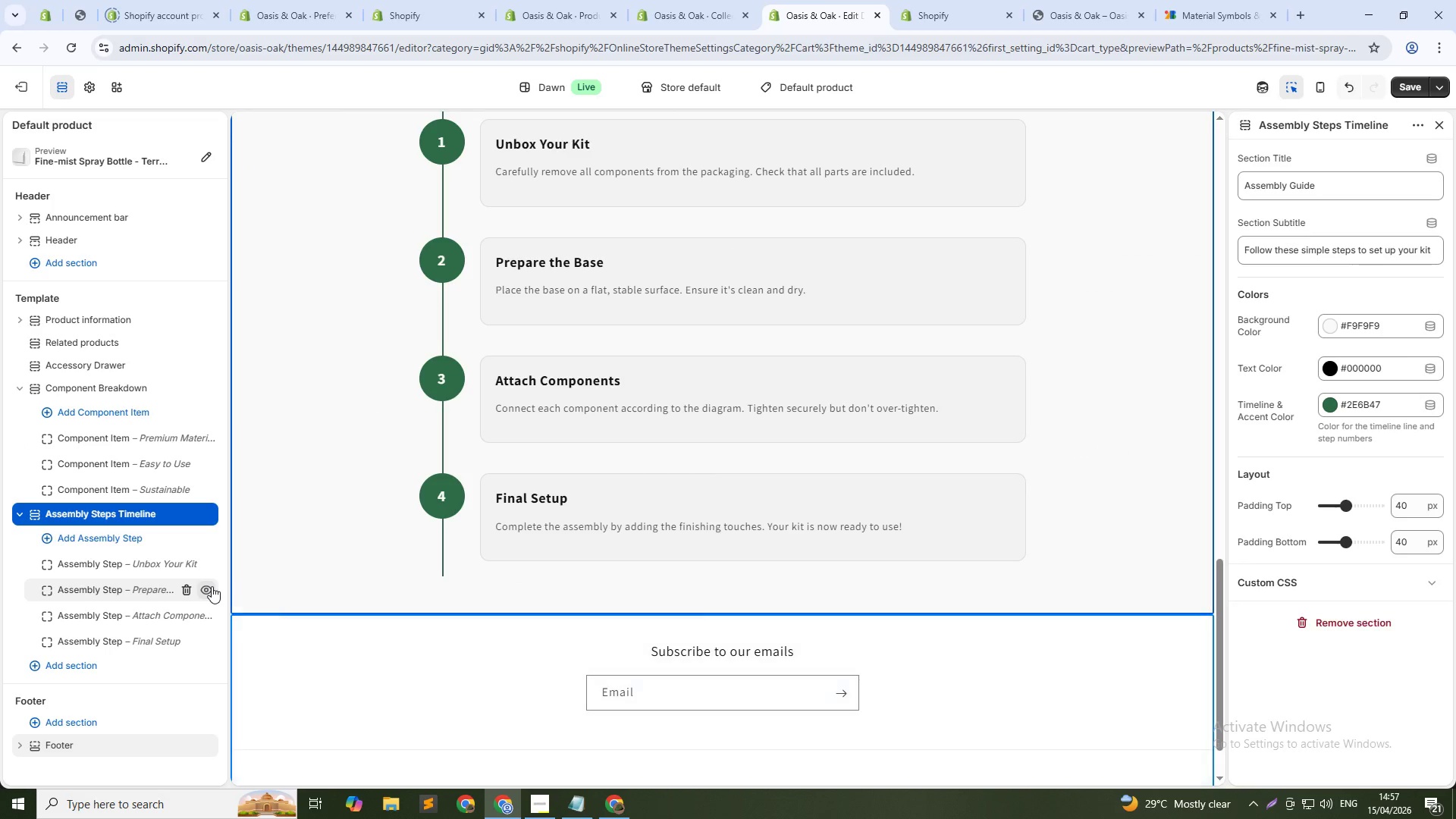 
left_click([152, 562])
 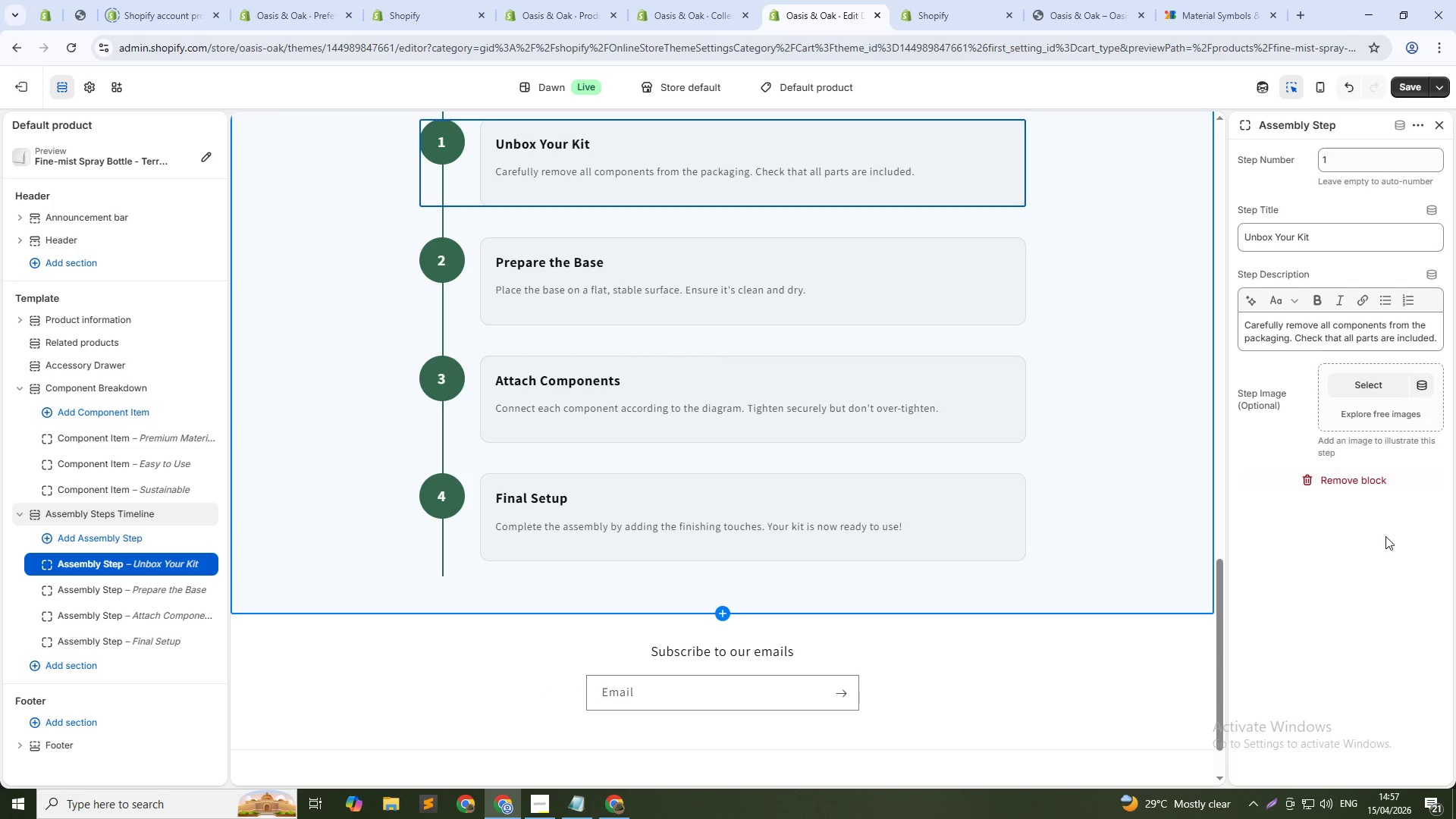 
wait(5.5)
 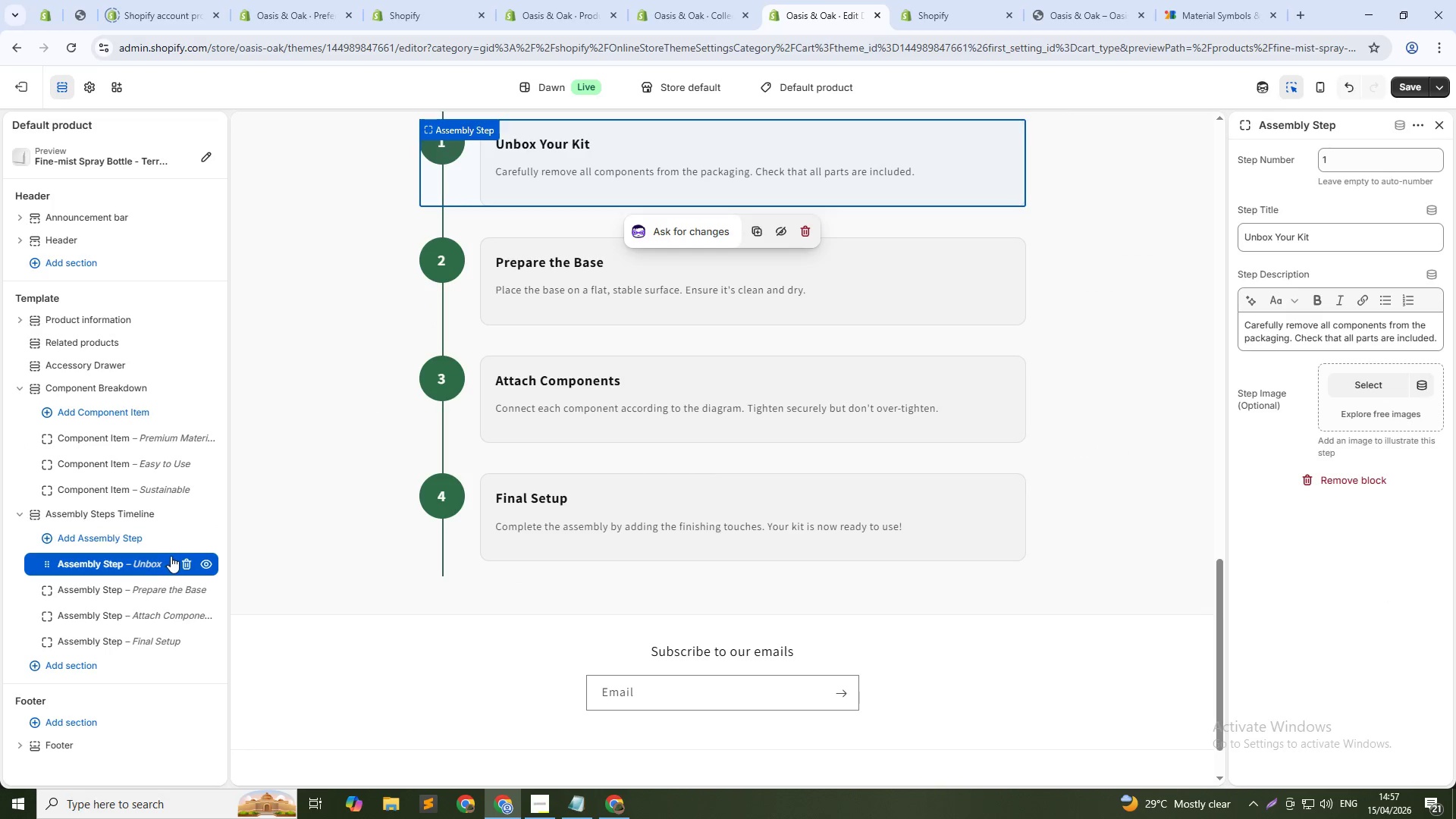 
left_click([1372, 392])
 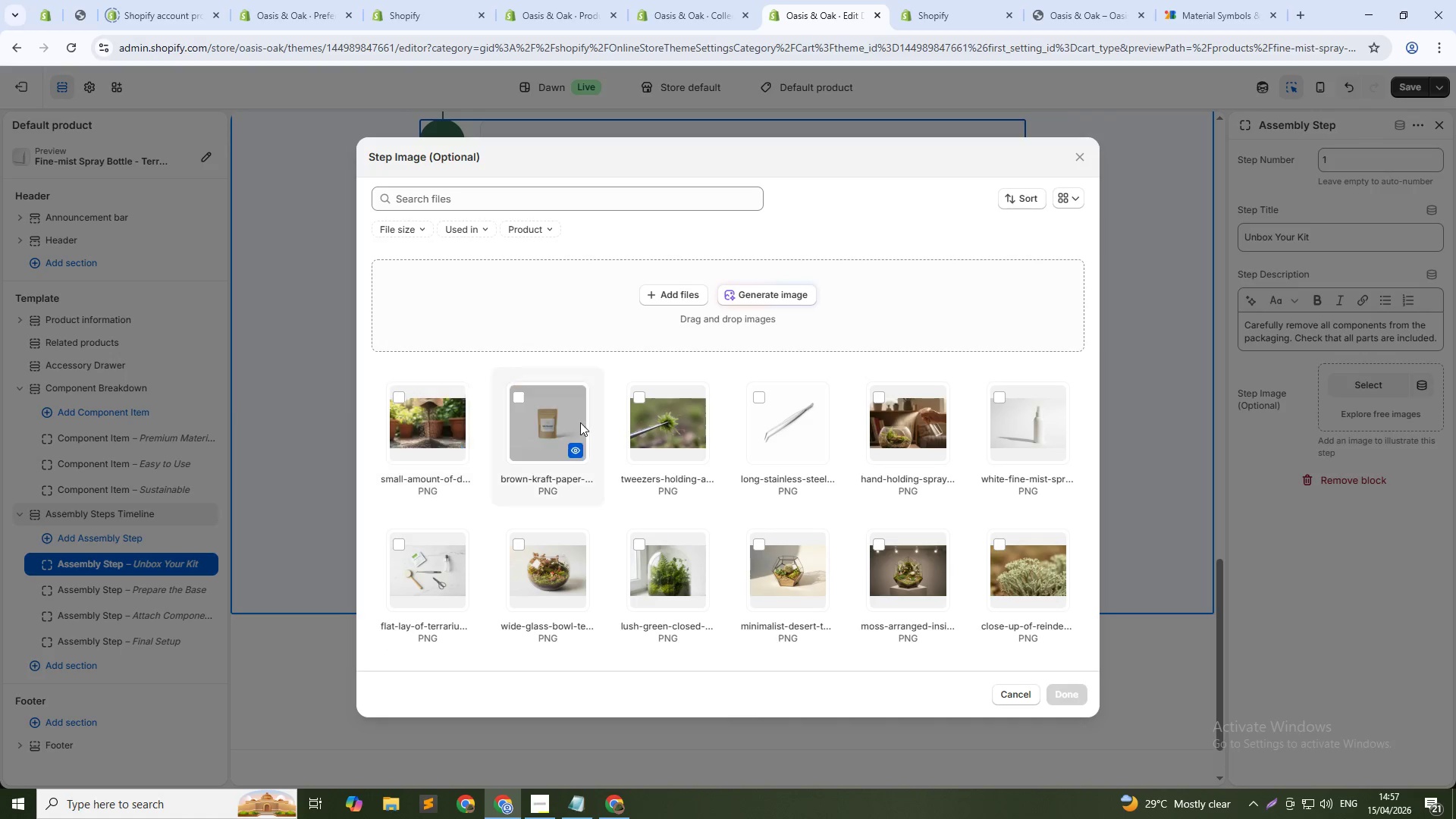 
left_click([419, 430])
 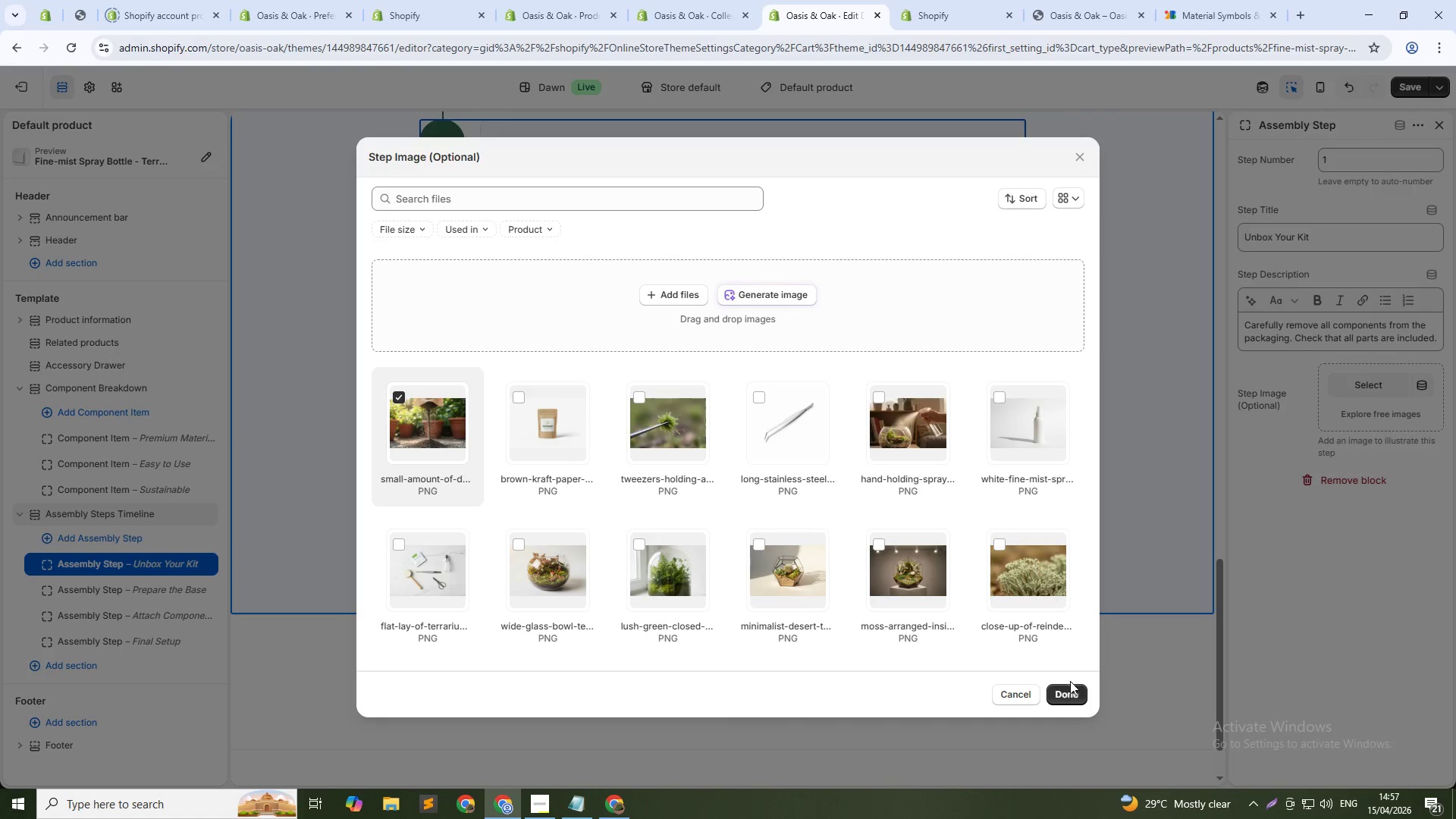 
left_click([1072, 691])
 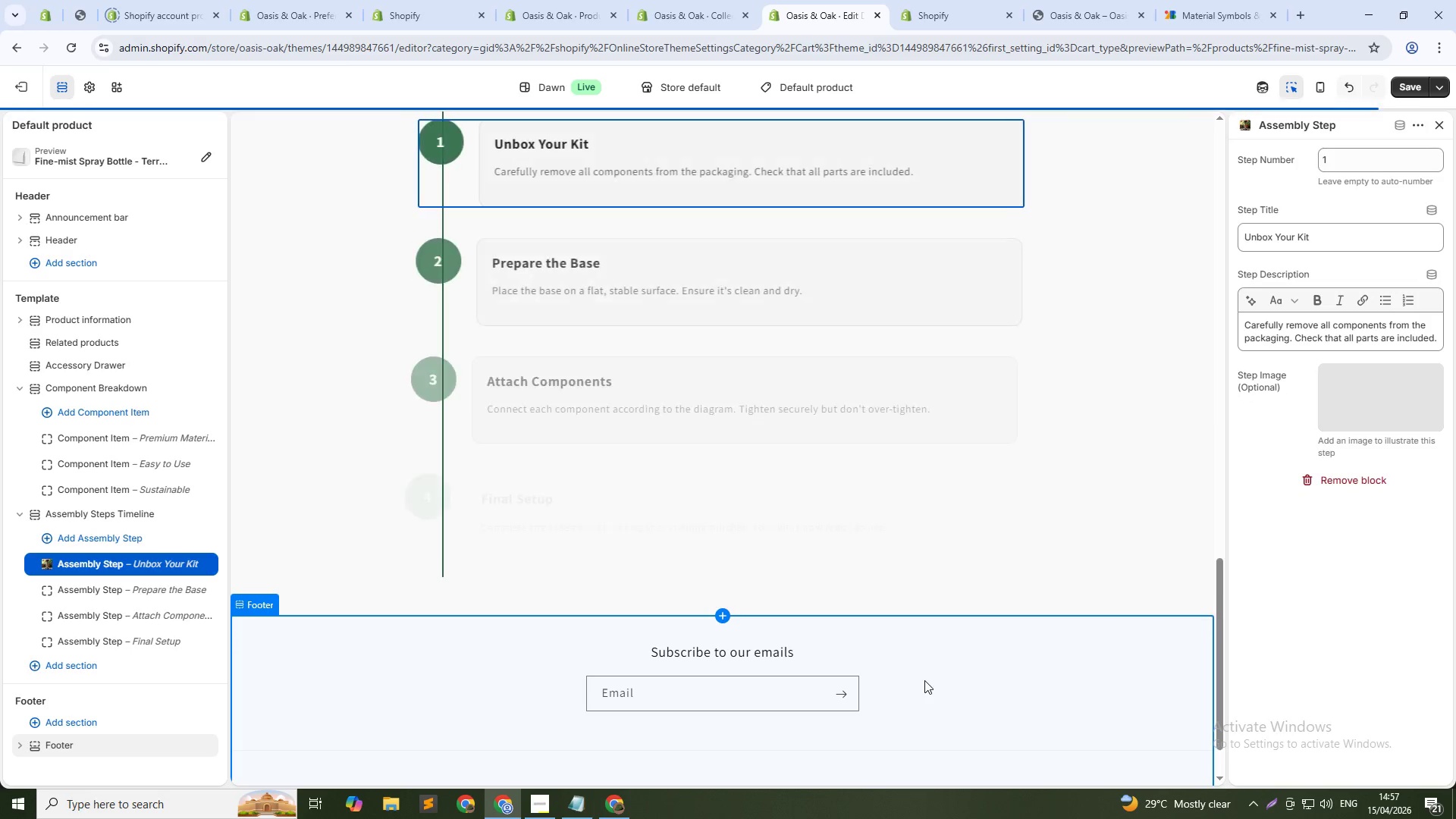 
scroll: coordinate [899, 560], scroll_direction: up, amount: 2.0
 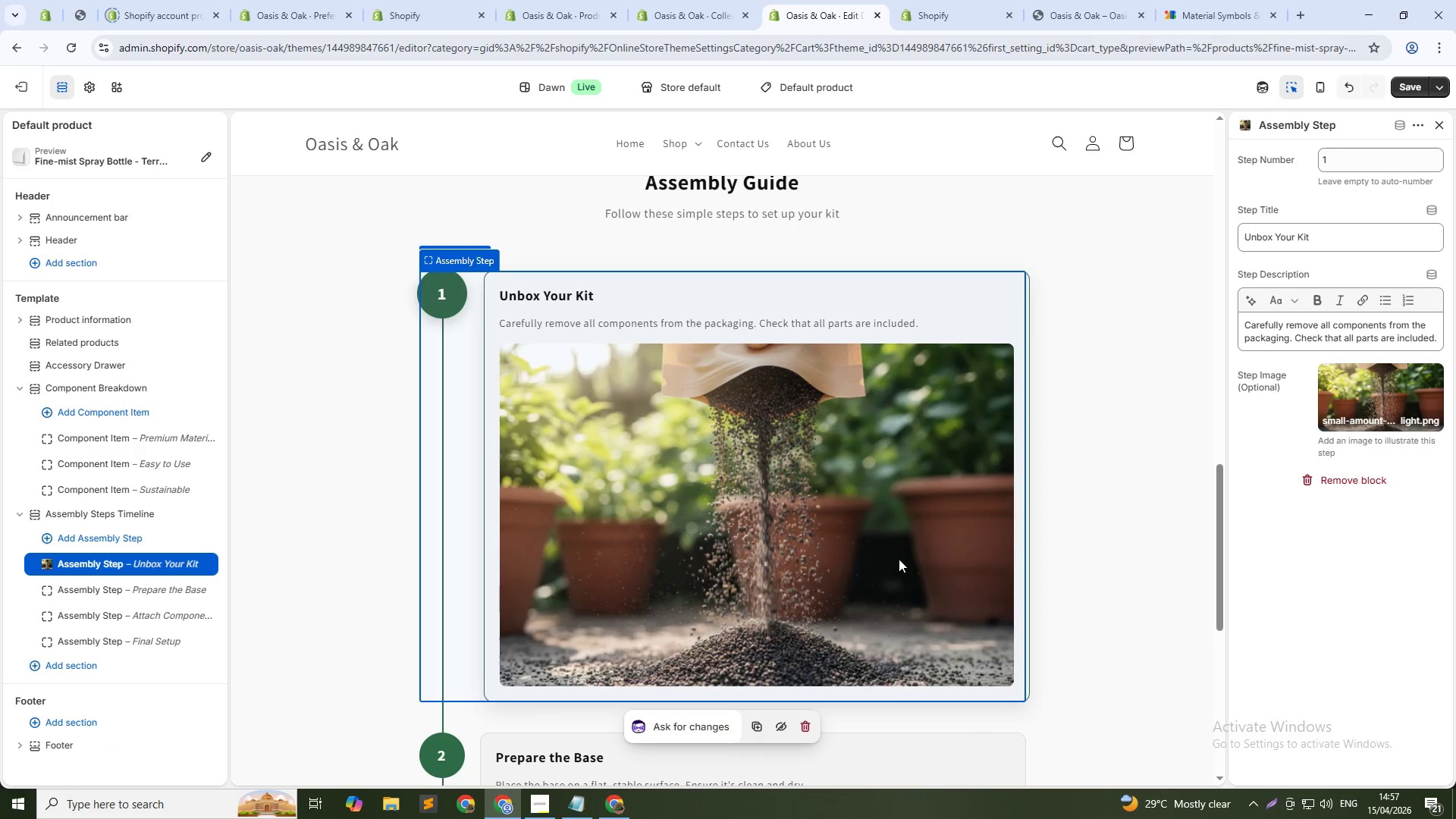 
scroll: coordinate [898, 560], scroll_direction: down, amount: 2.0
 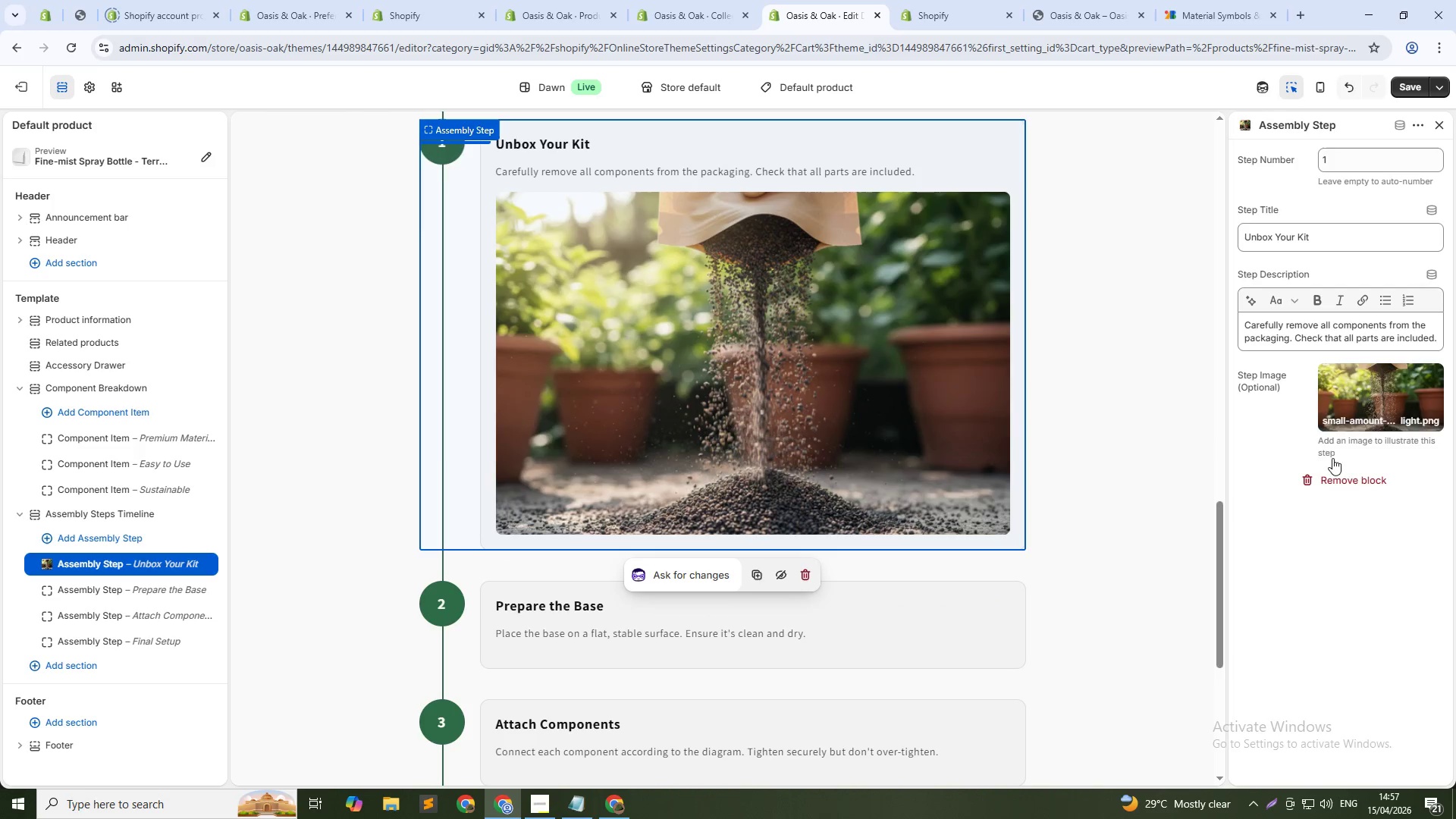 
left_click([1370, 396])
 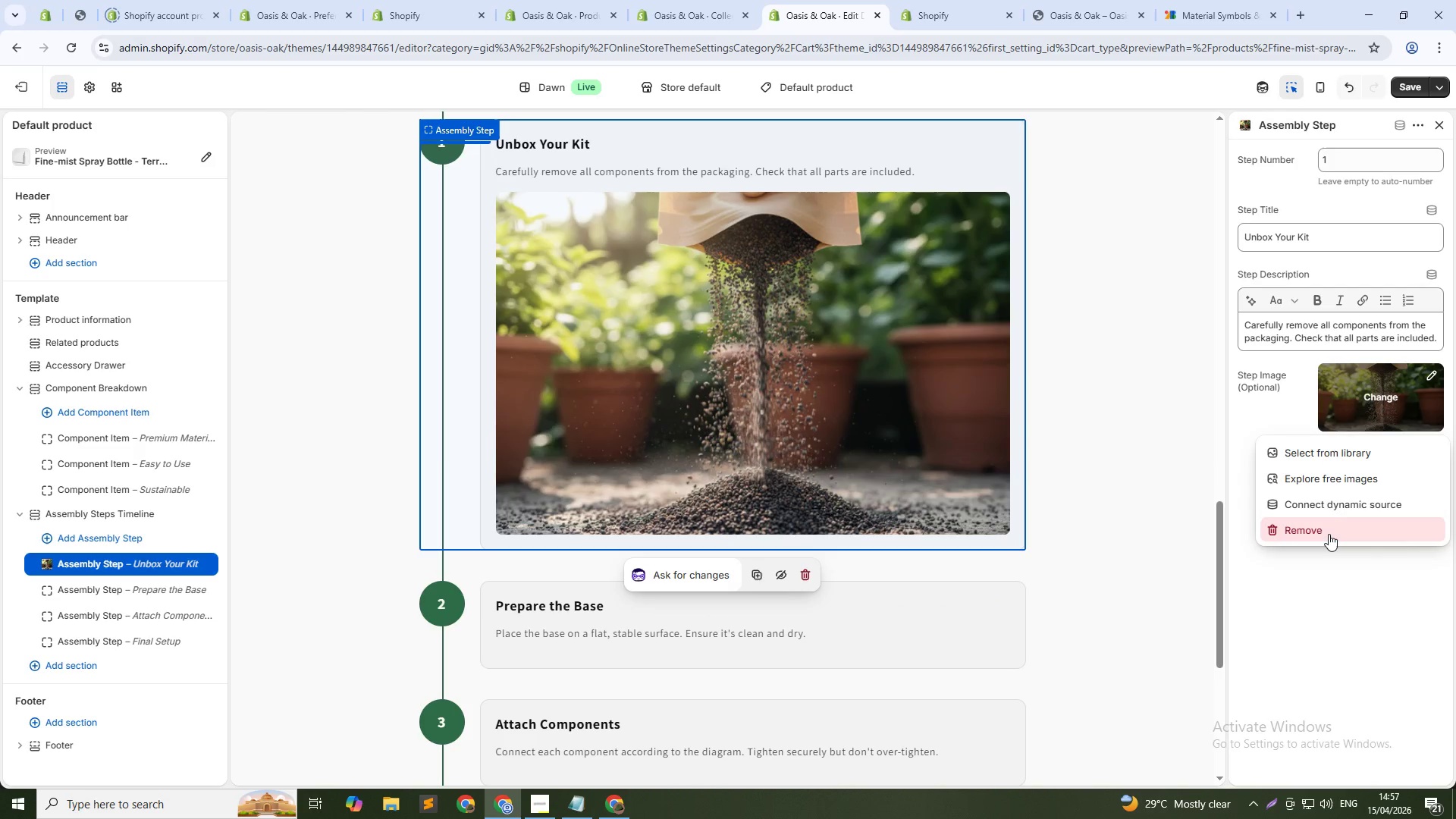 
left_click([1329, 534])
 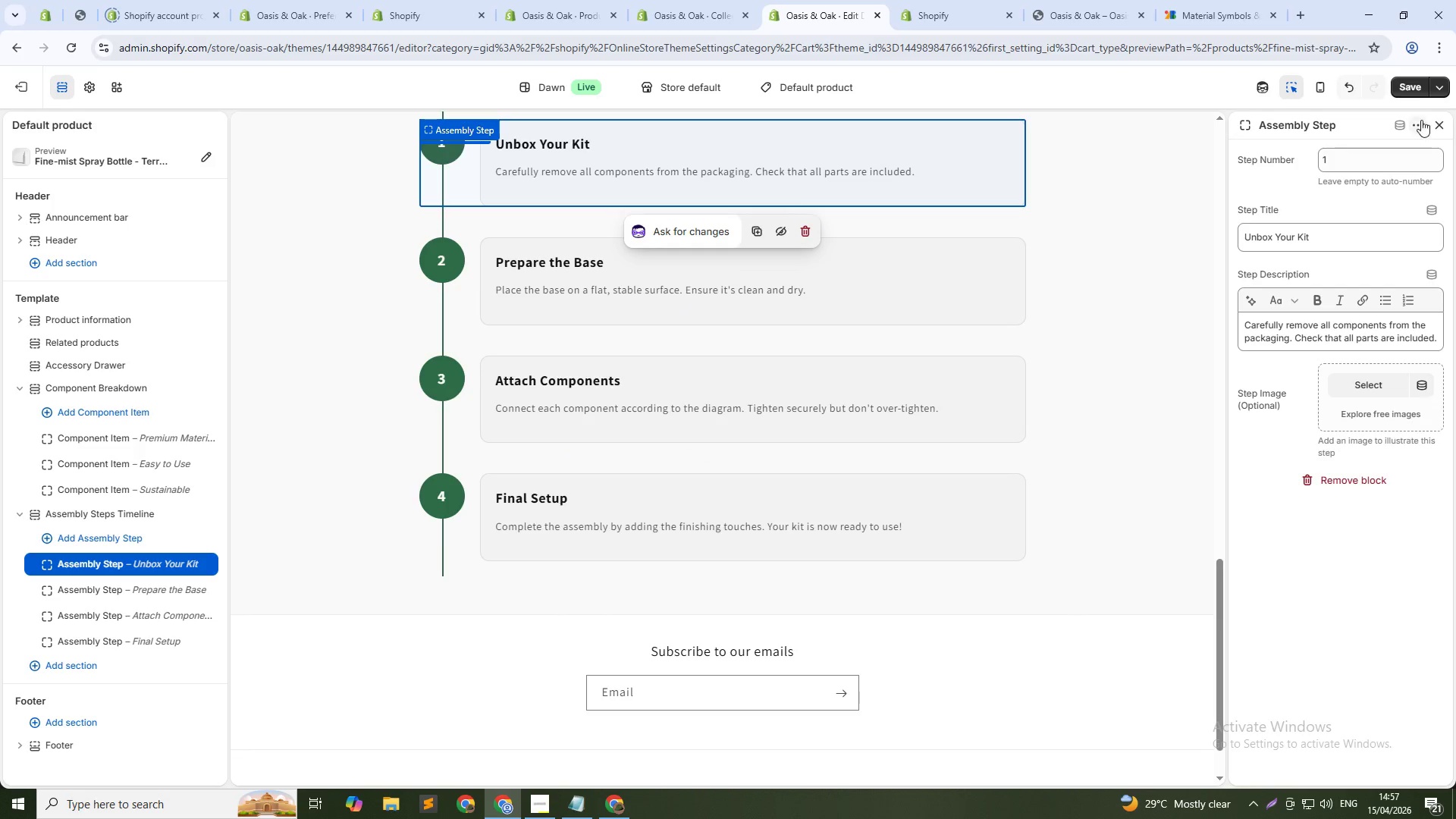 
left_click([1407, 86])
 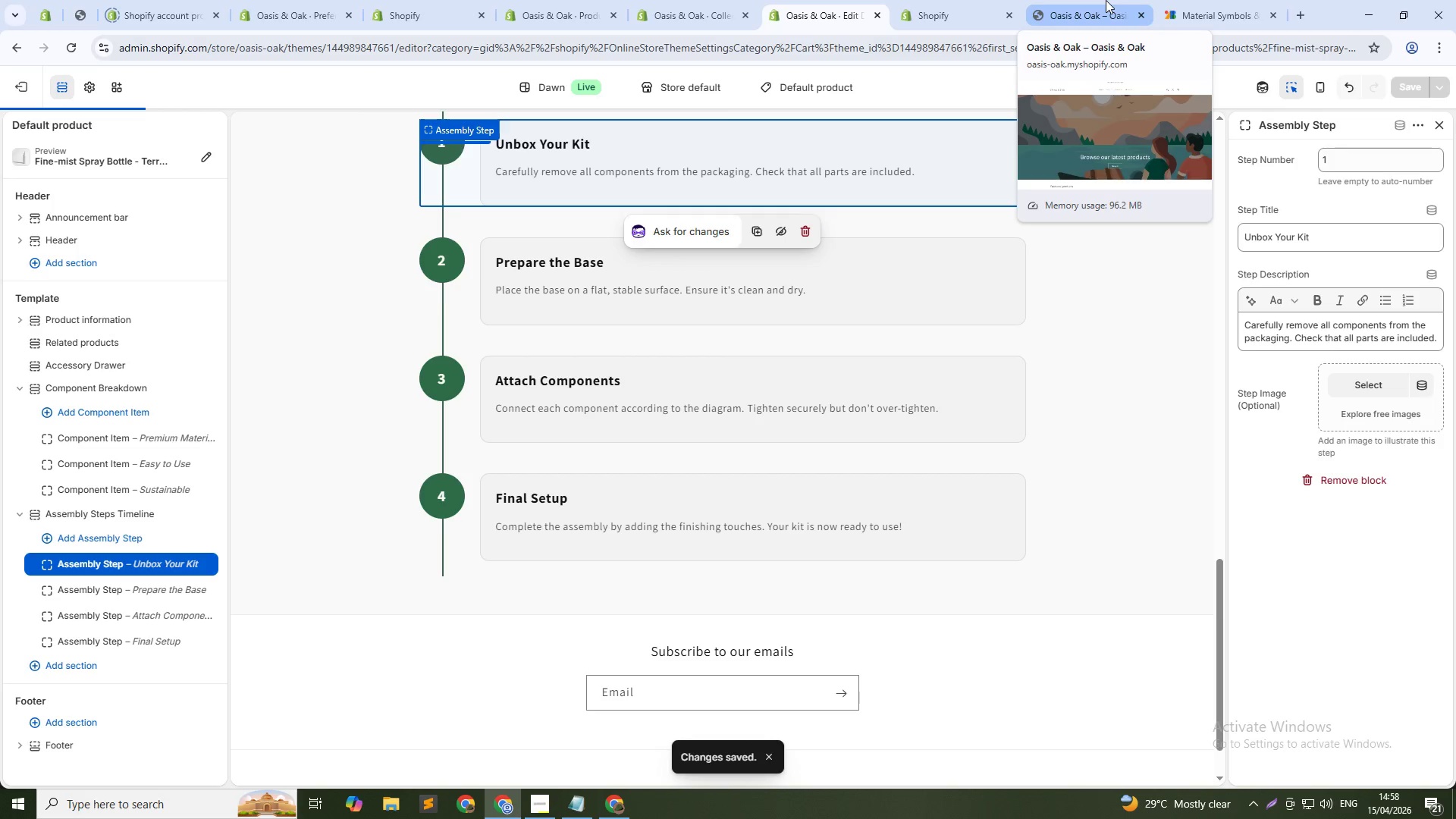 
left_click([1103, 0])
 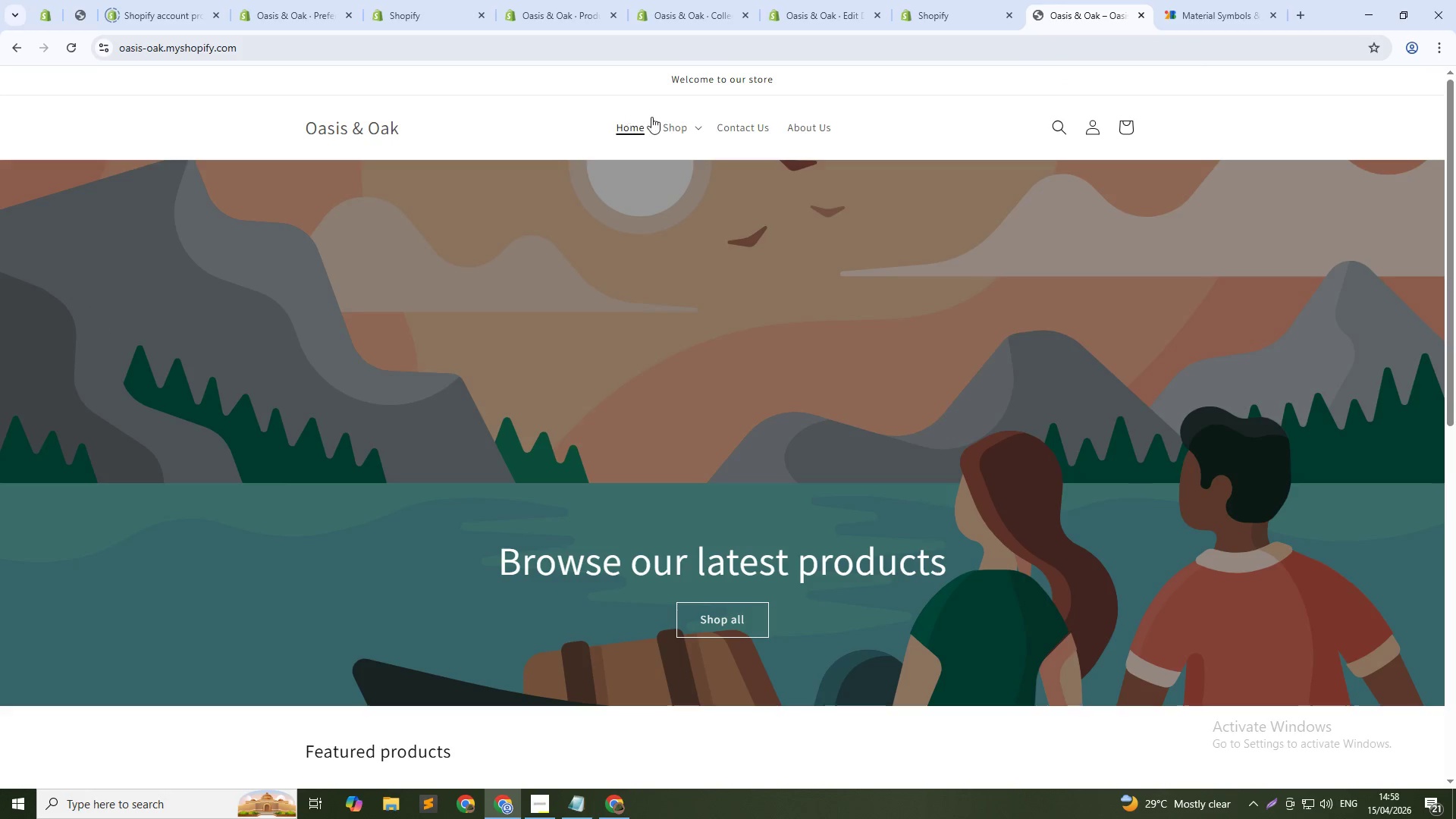 
scroll: coordinate [522, 428], scroll_direction: down, amount: 6.0
 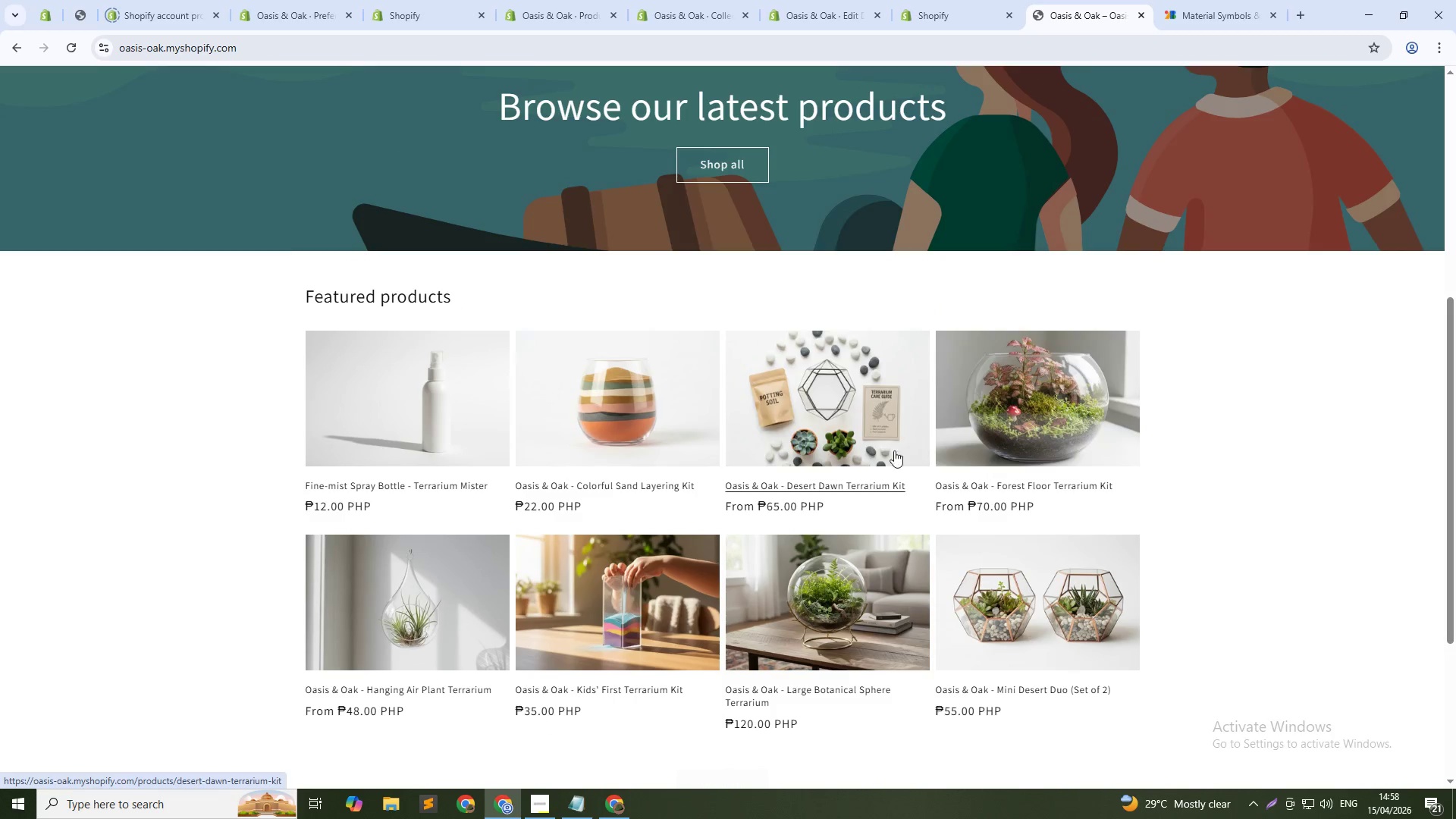 
left_click([992, 437])
 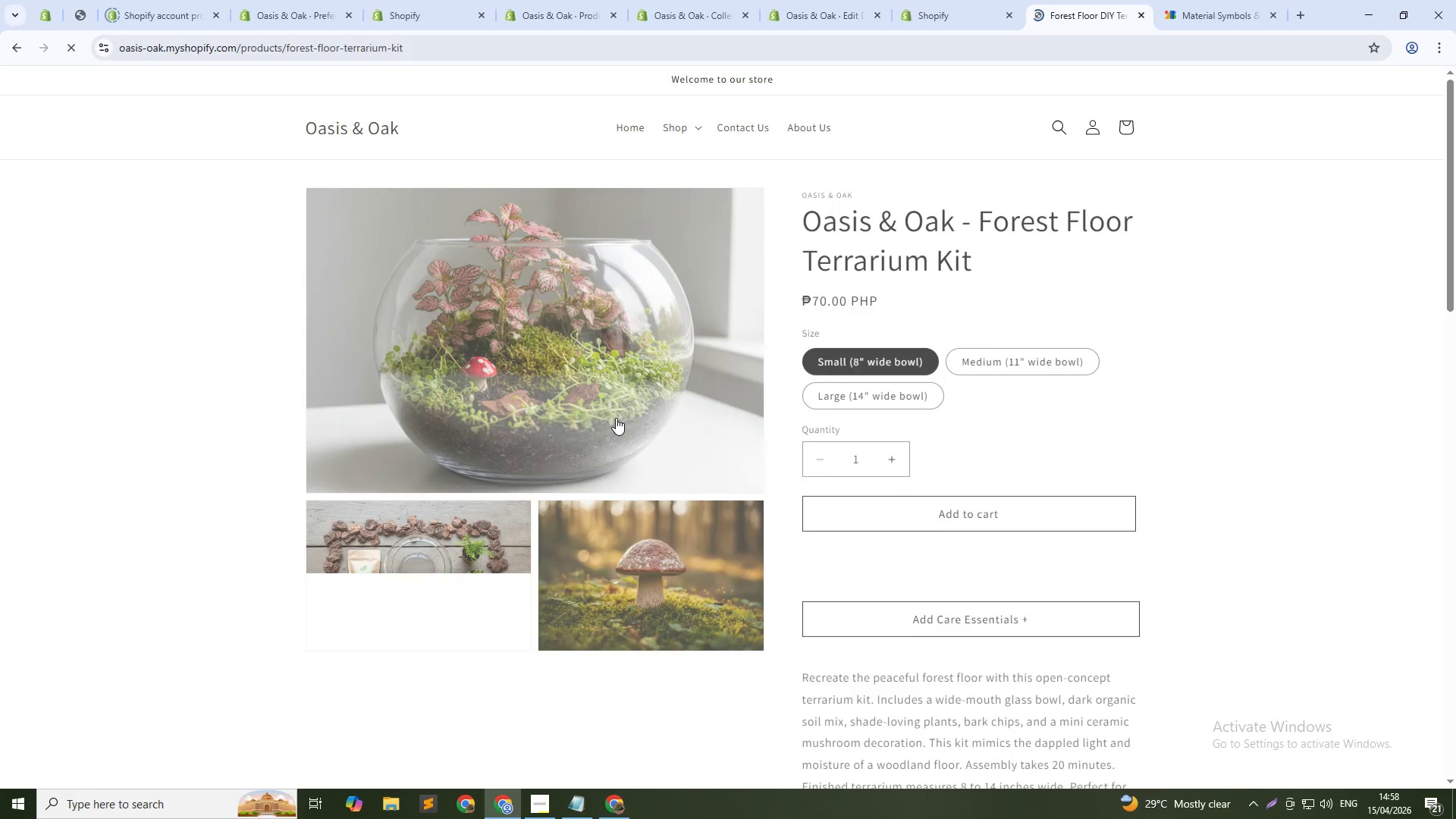 
scroll: coordinate [510, 460], scroll_direction: down, amount: 15.0
 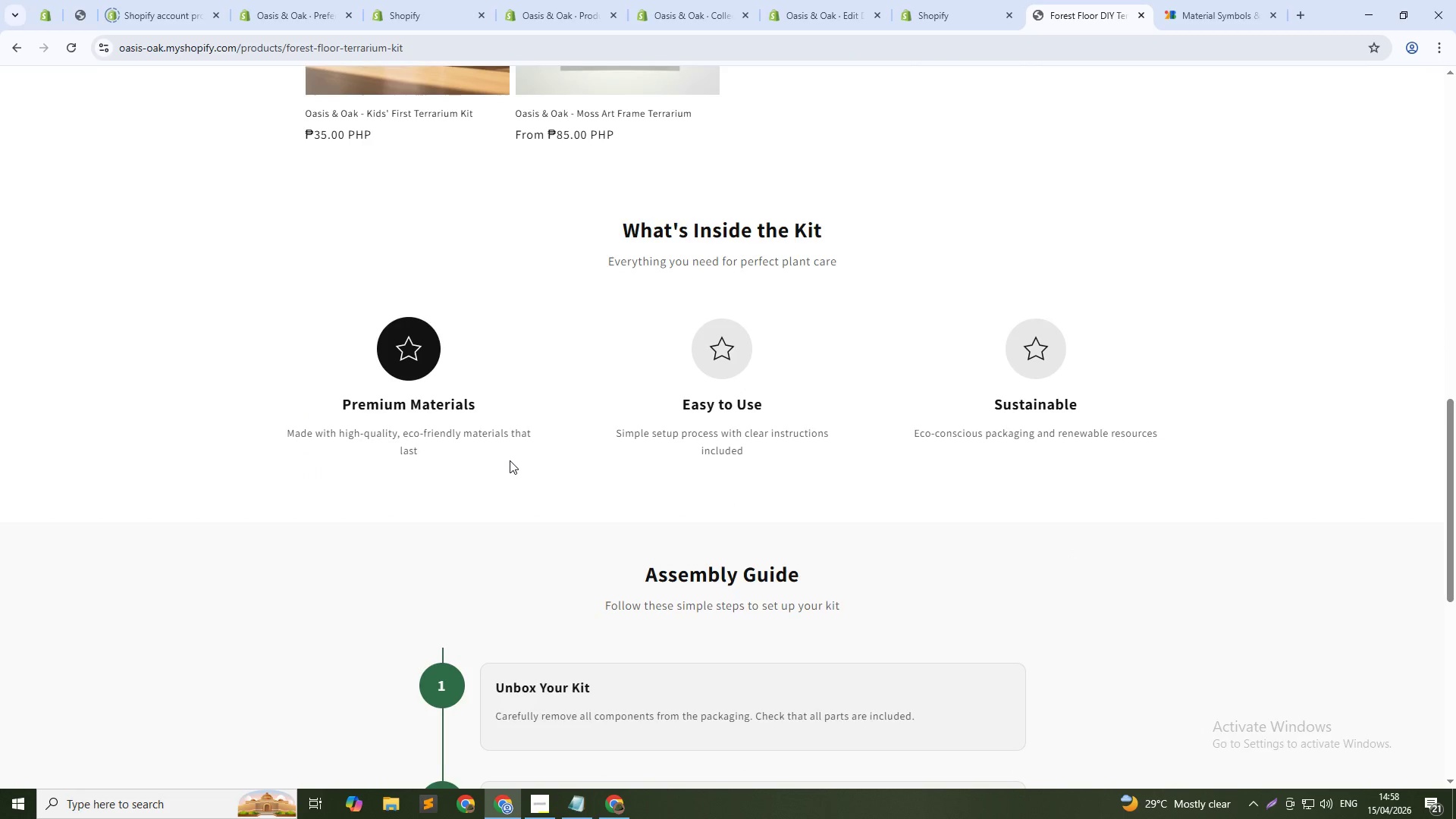 
scroll: coordinate [510, 460], scroll_direction: up, amount: 2.0
 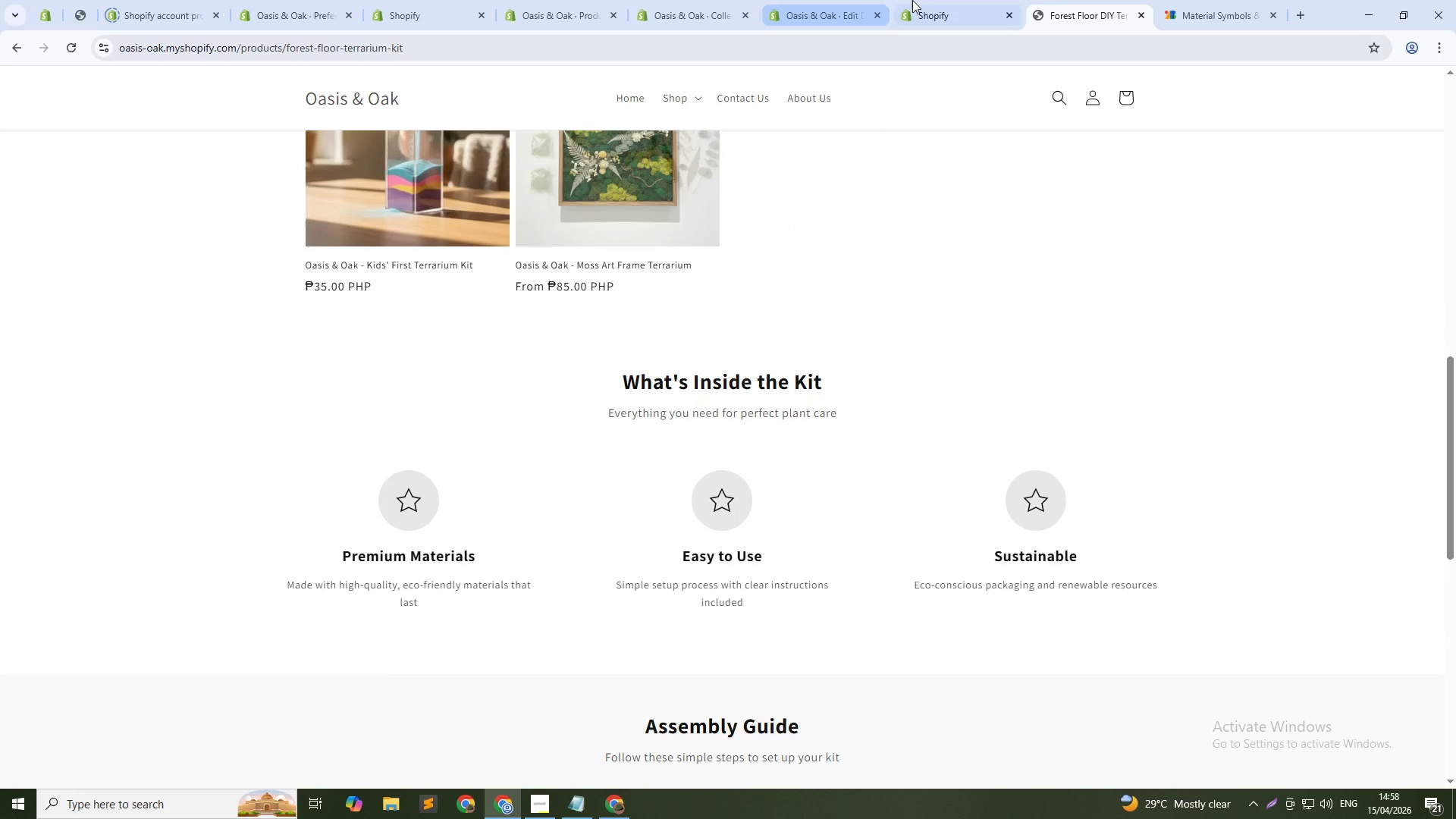 
left_click([912, 0])
 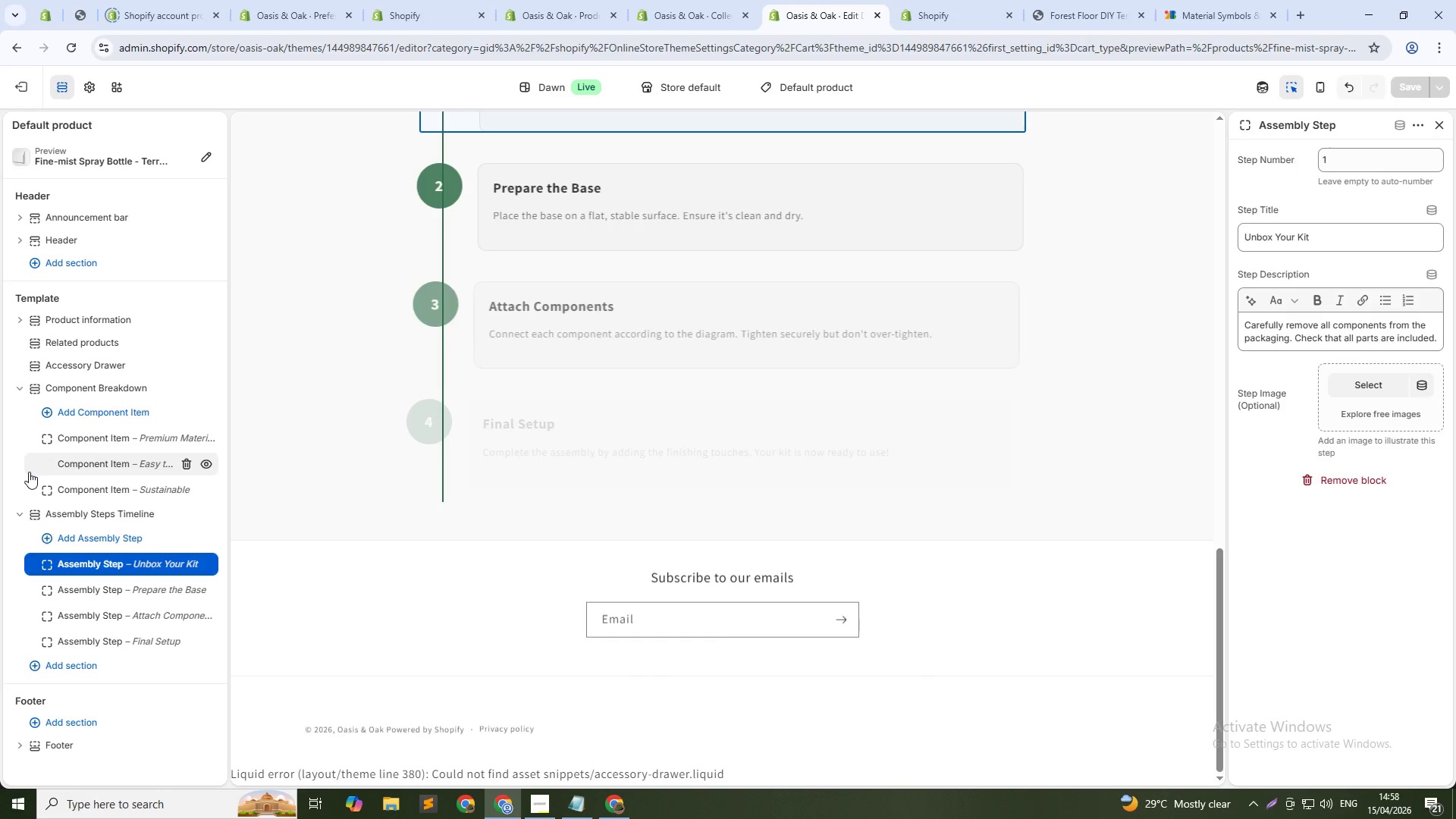 
mouse_move([30, 384])
 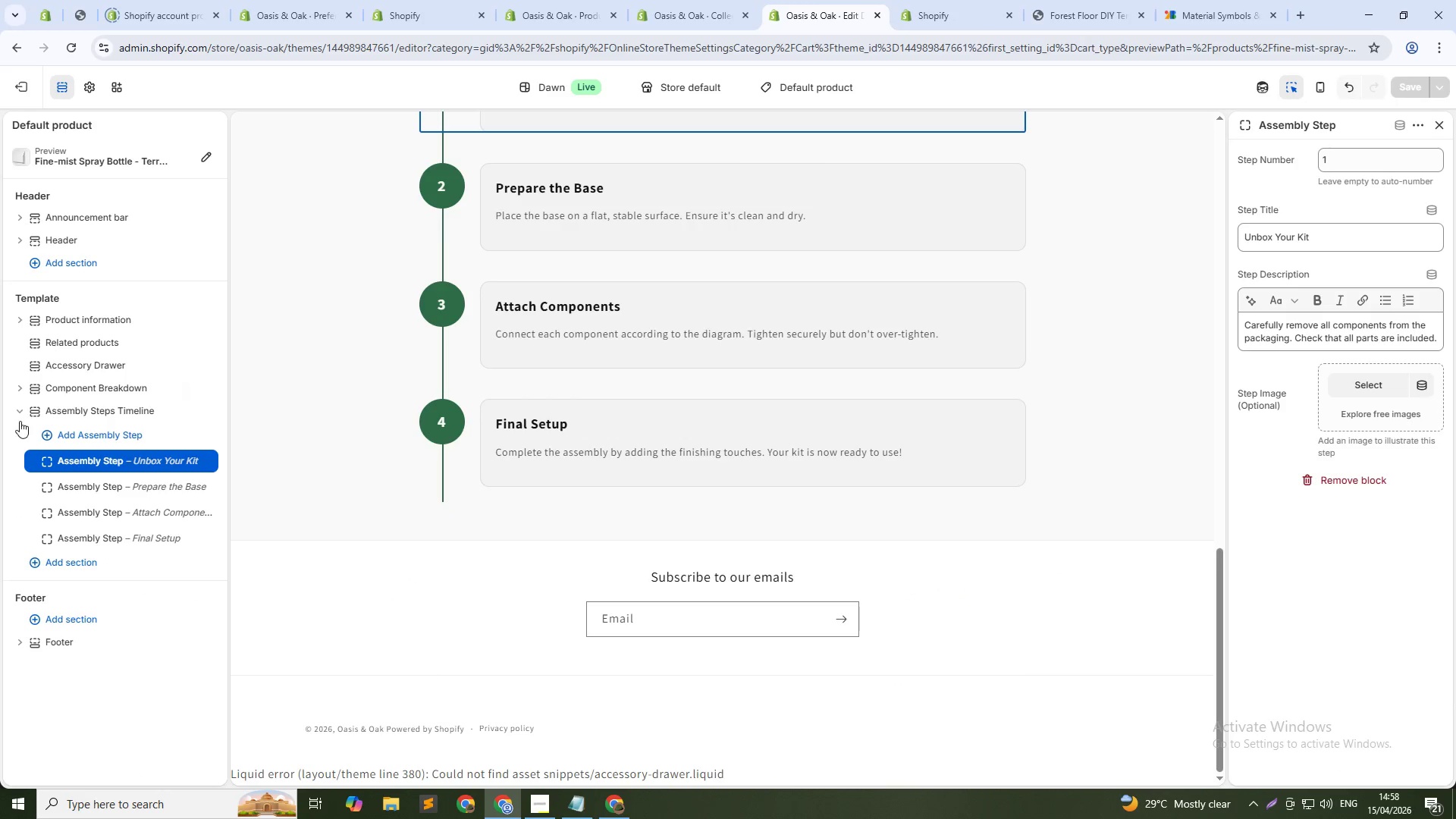 
left_click([20, 416])
 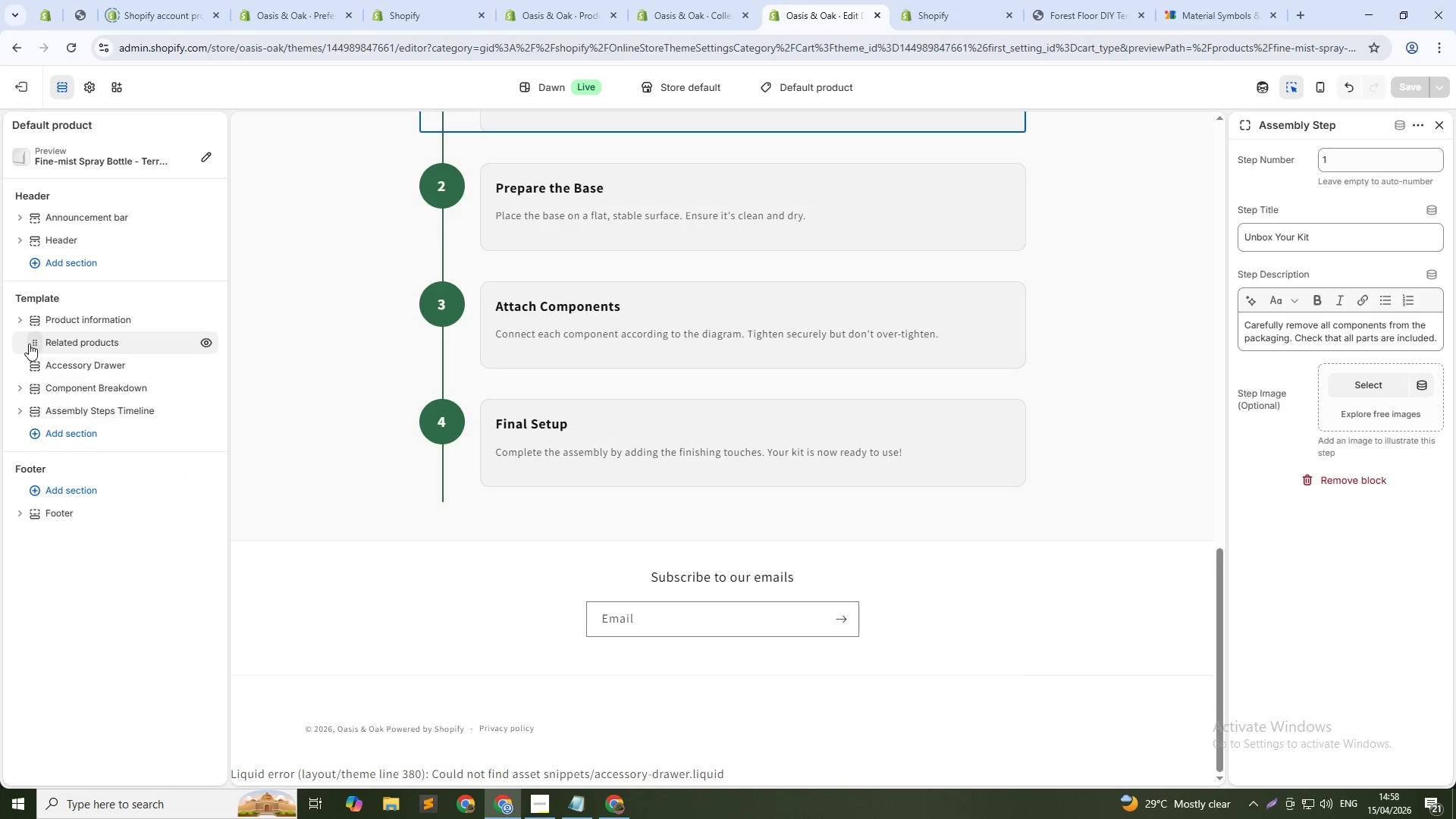 
left_click_drag(start_coordinate=[30, 343], to_coordinate=[40, 431])
 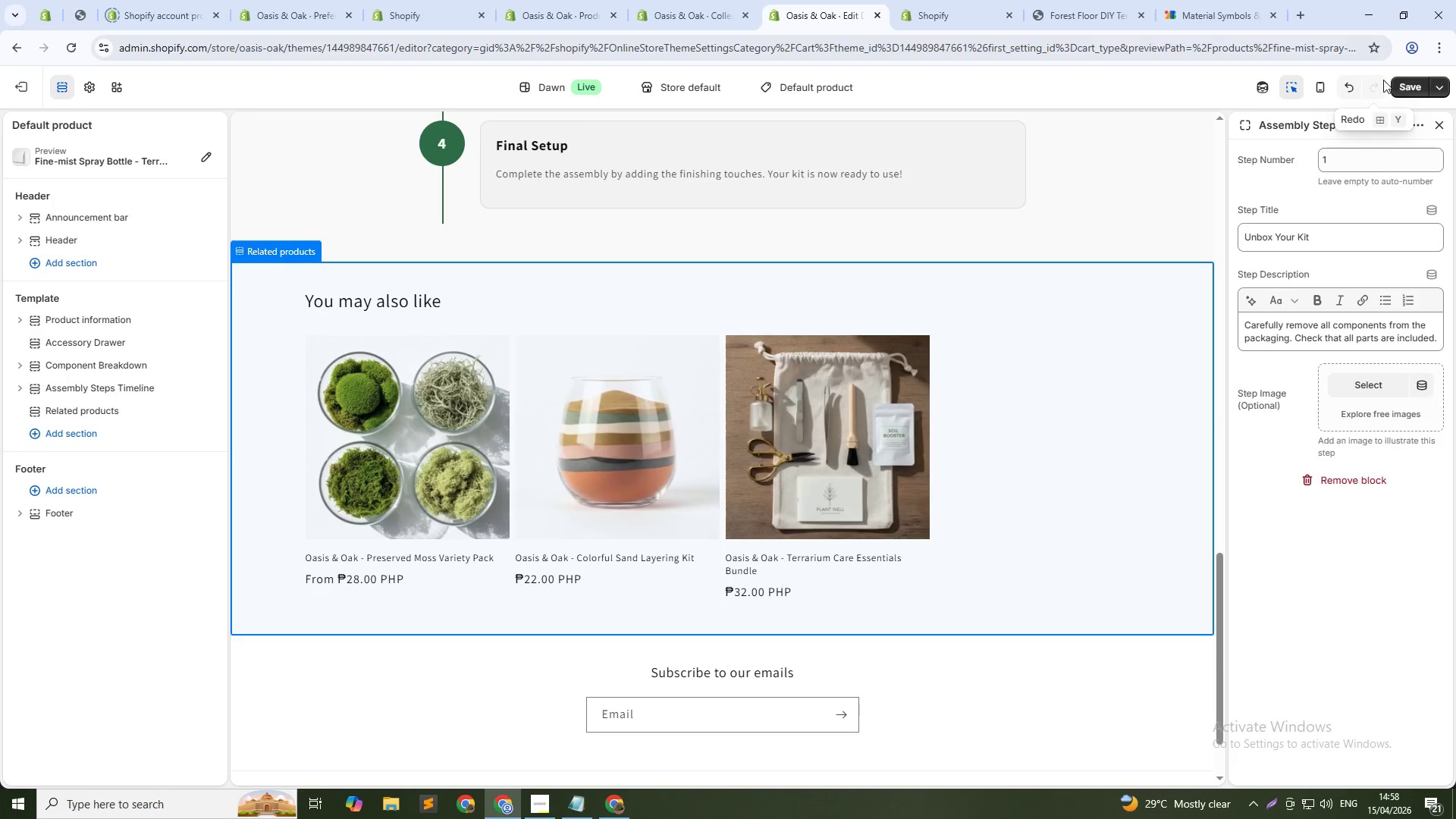 
left_click_drag(start_coordinate=[1417, 87], to_coordinate=[1417, 92])
 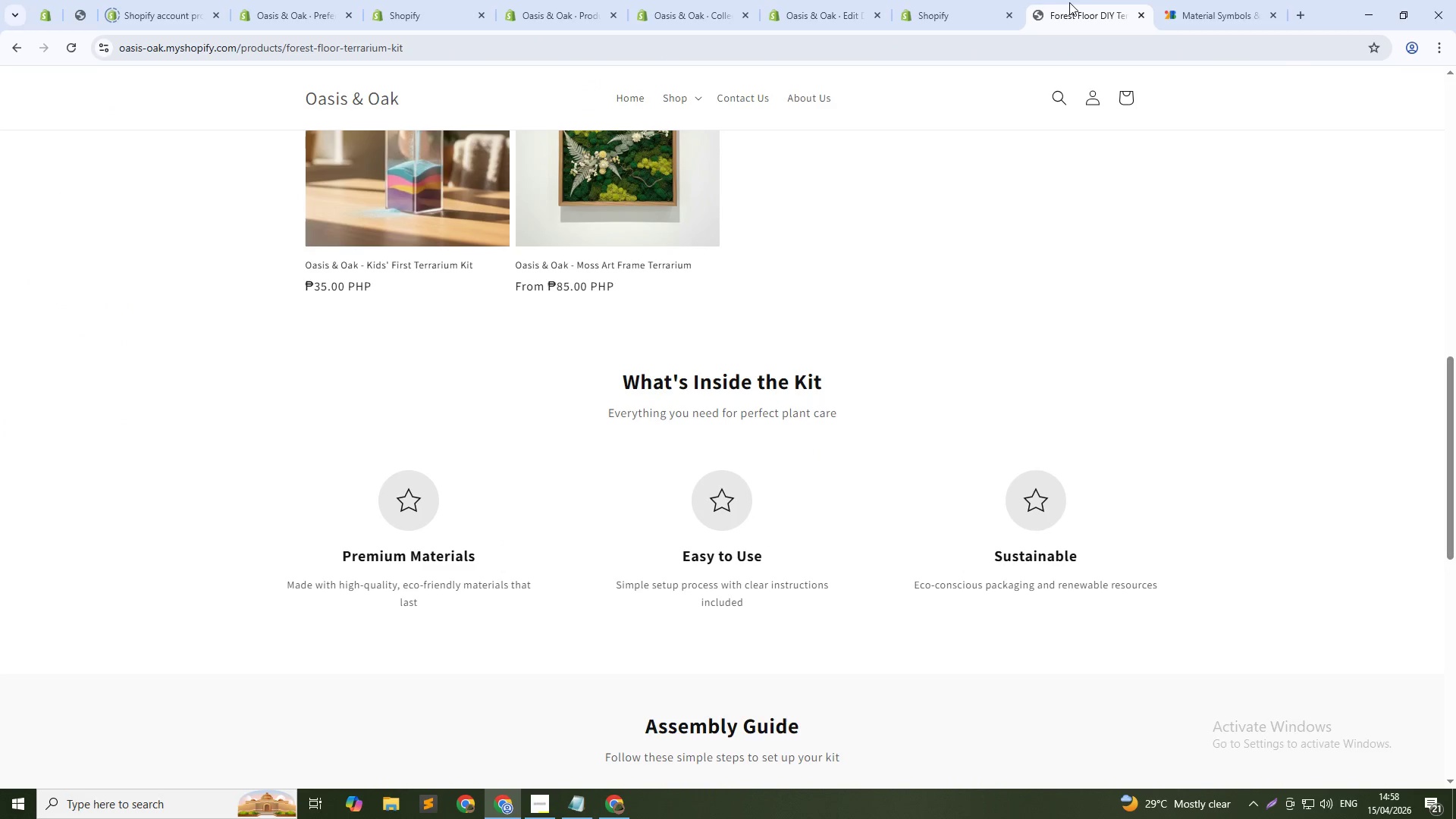 
key(F5)
 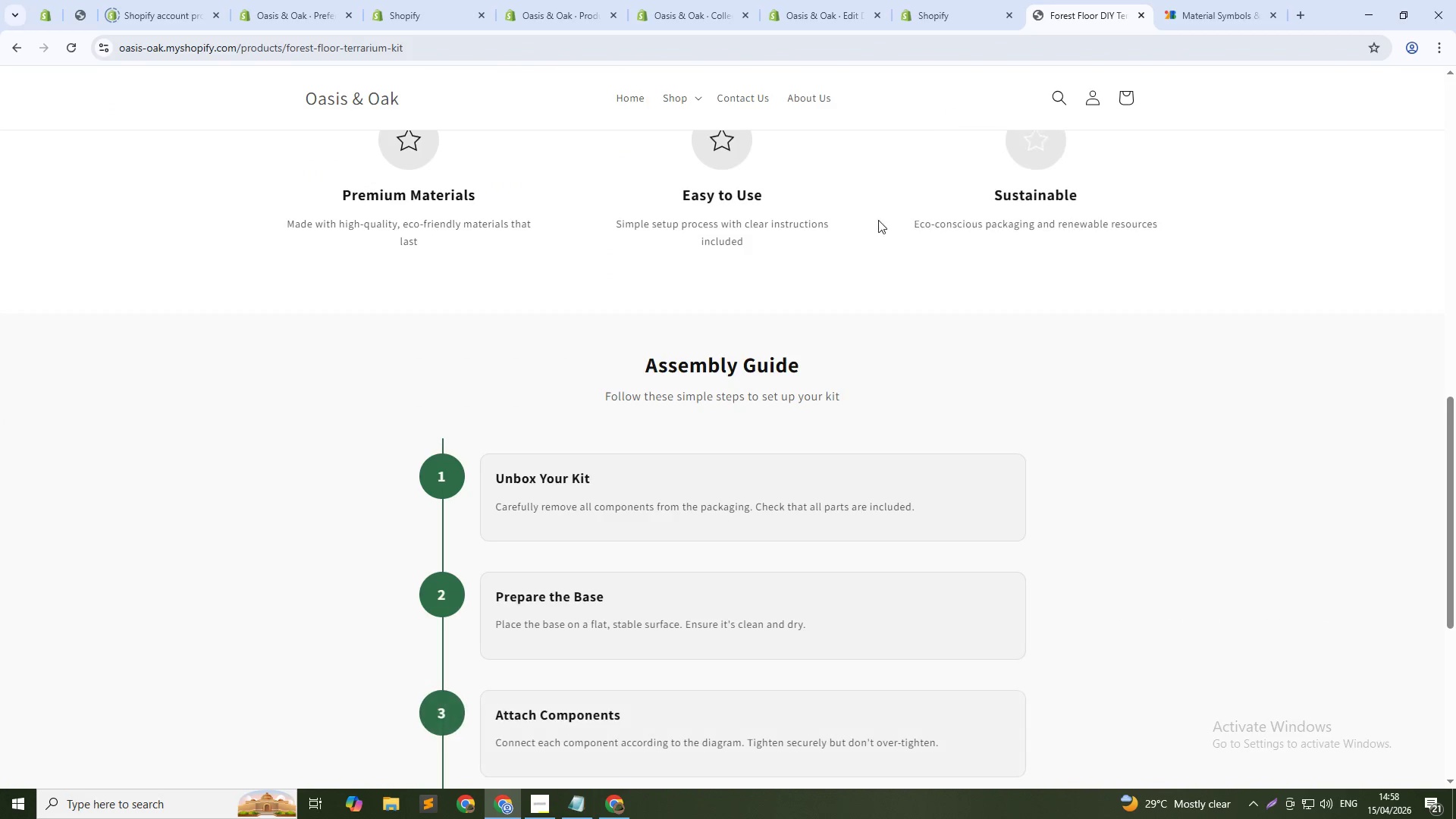 
scroll: coordinate [528, 489], scroll_direction: up, amount: 1.0
 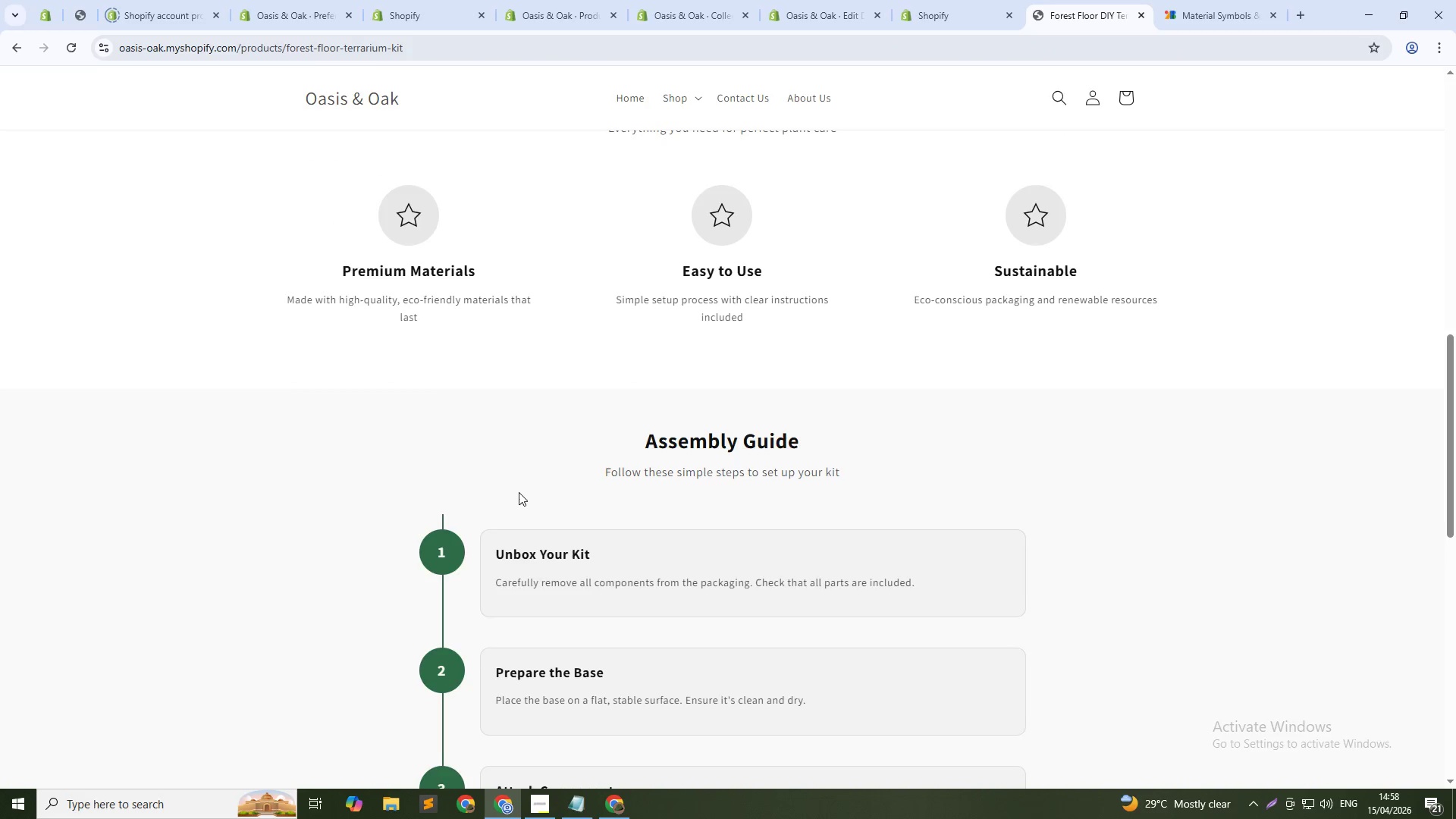 
scroll: coordinate [657, 370], scroll_direction: down, amount: 9.0
 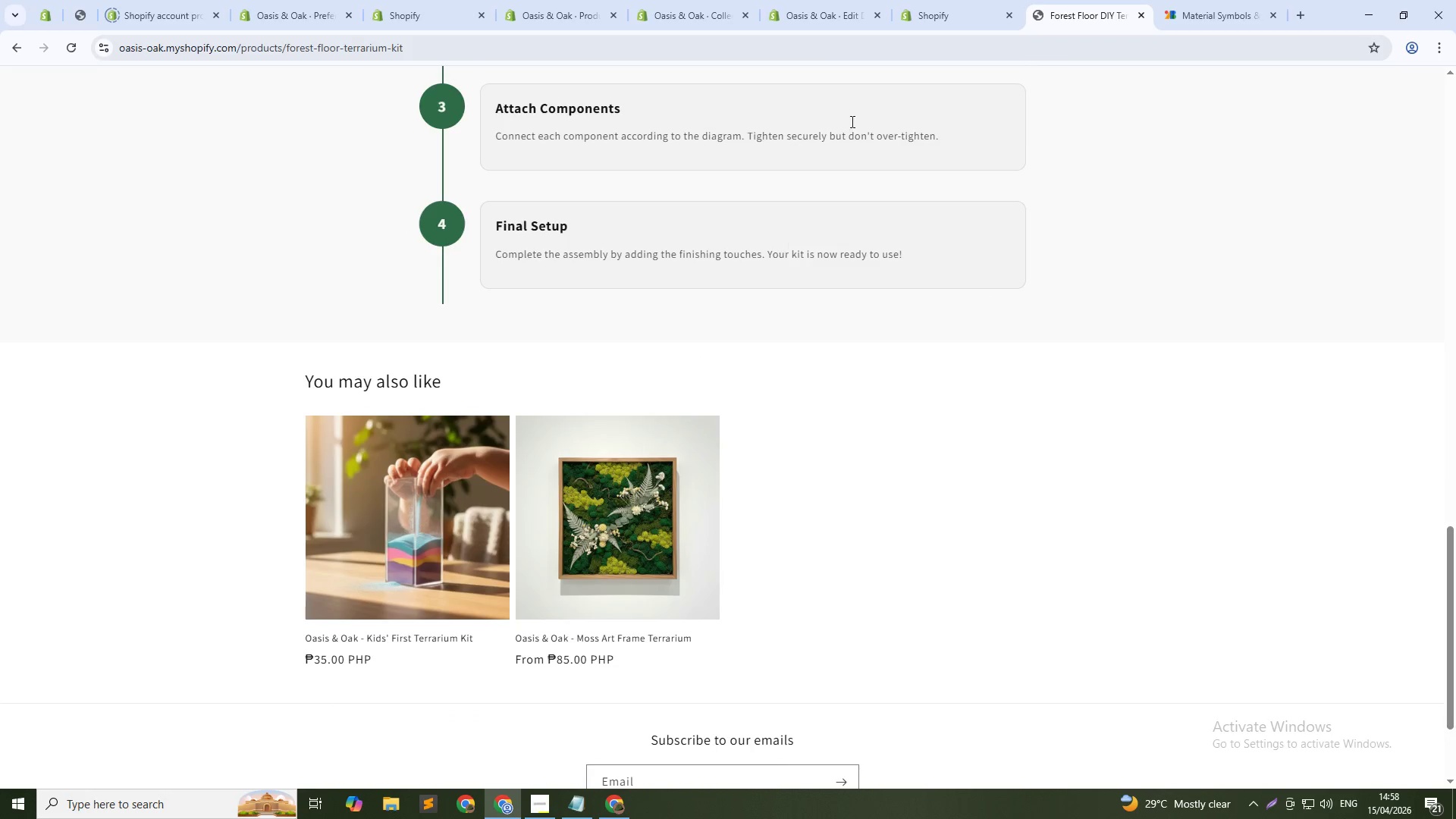 
left_click([910, 8])
 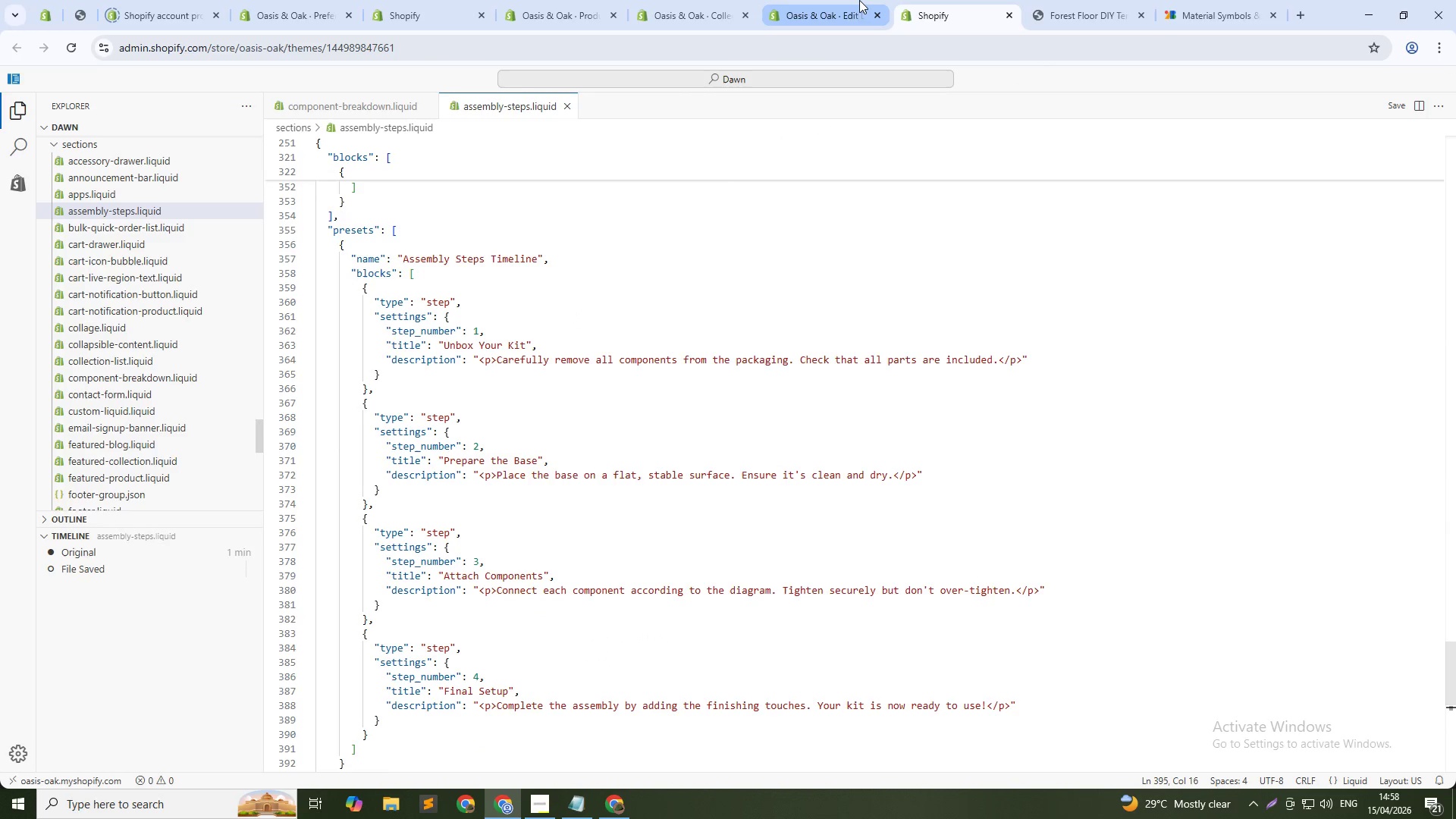 
left_click([859, 0])
 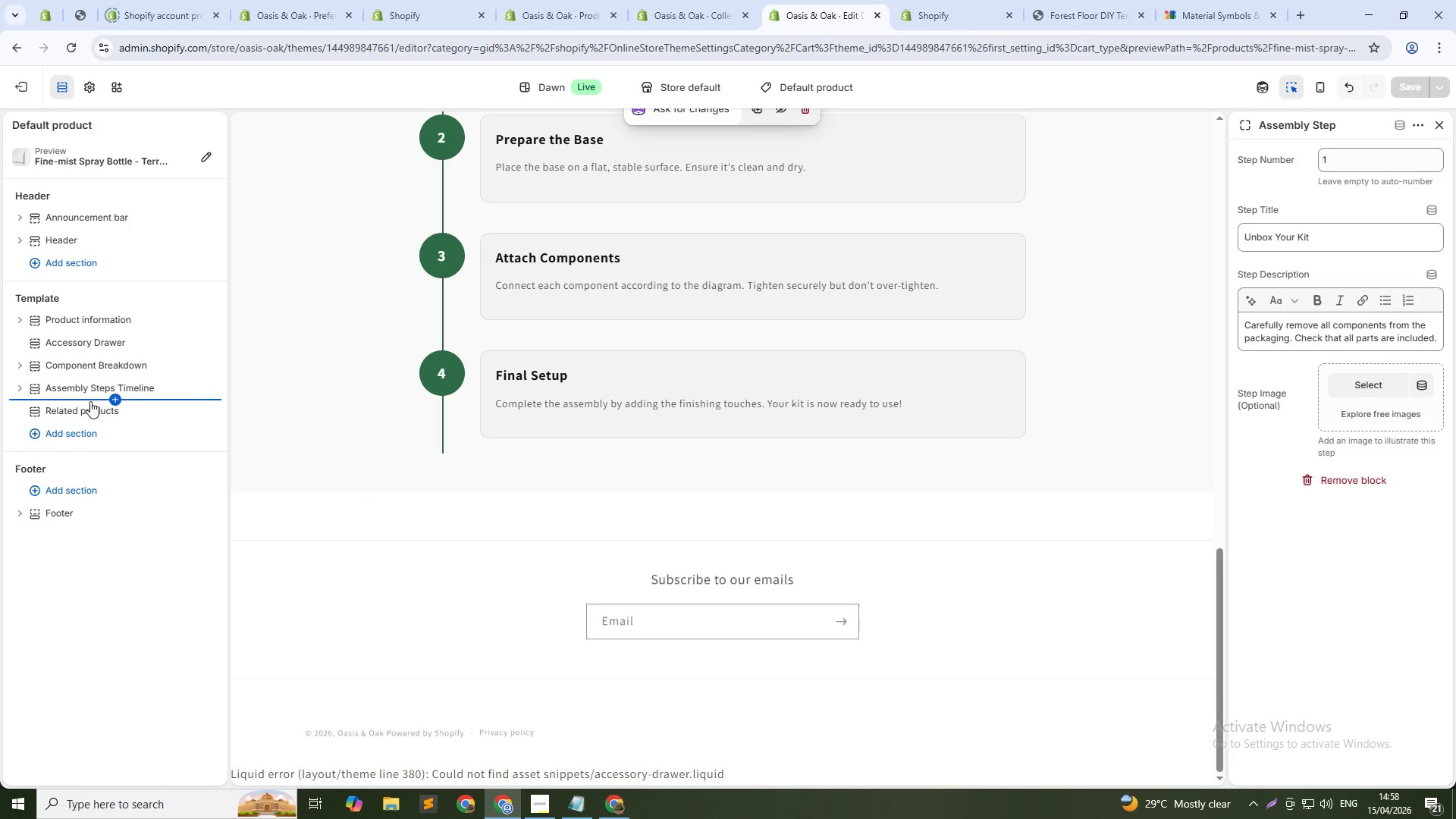 
left_click([96, 411])
 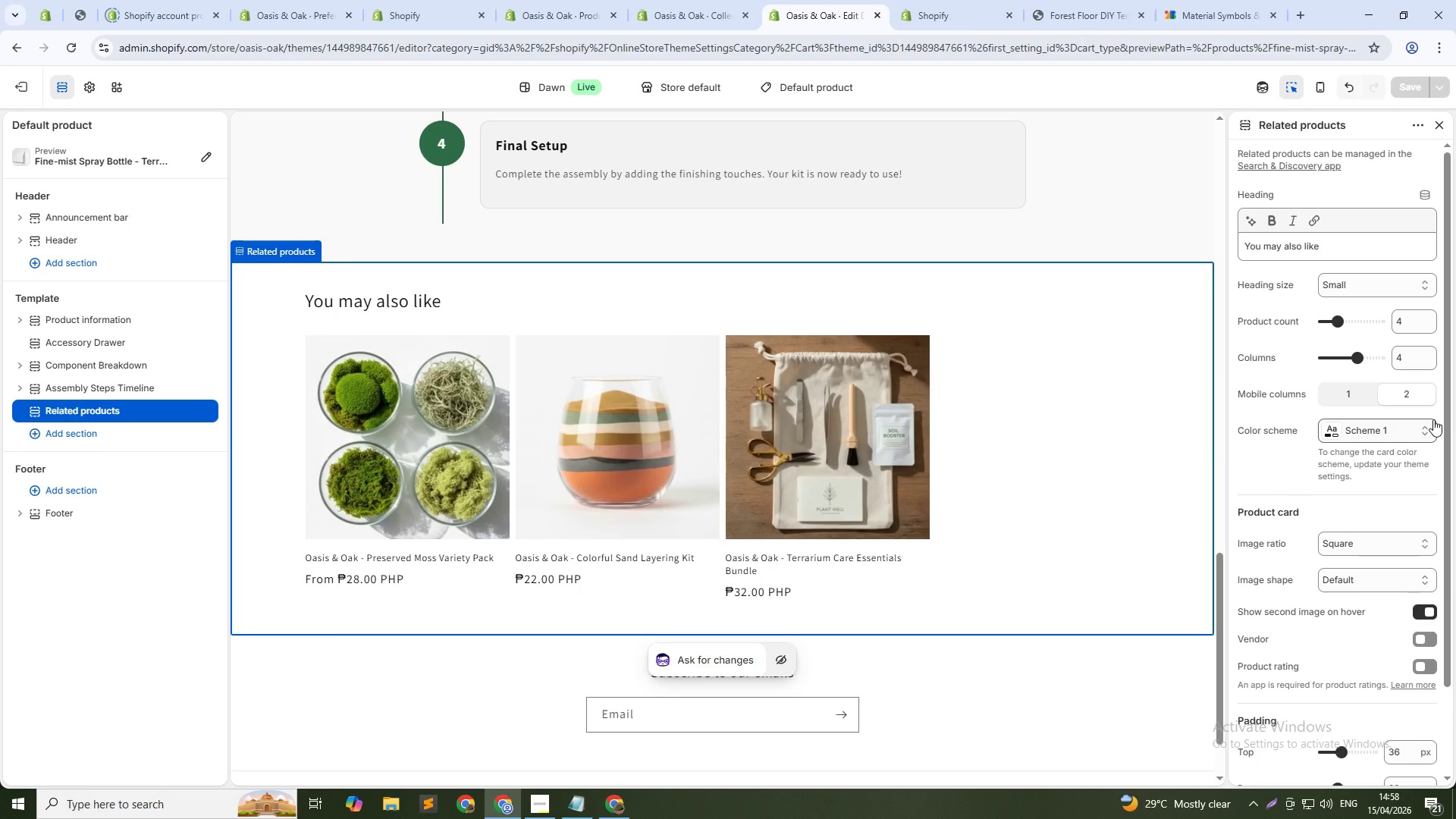 
left_click([1350, 392])
 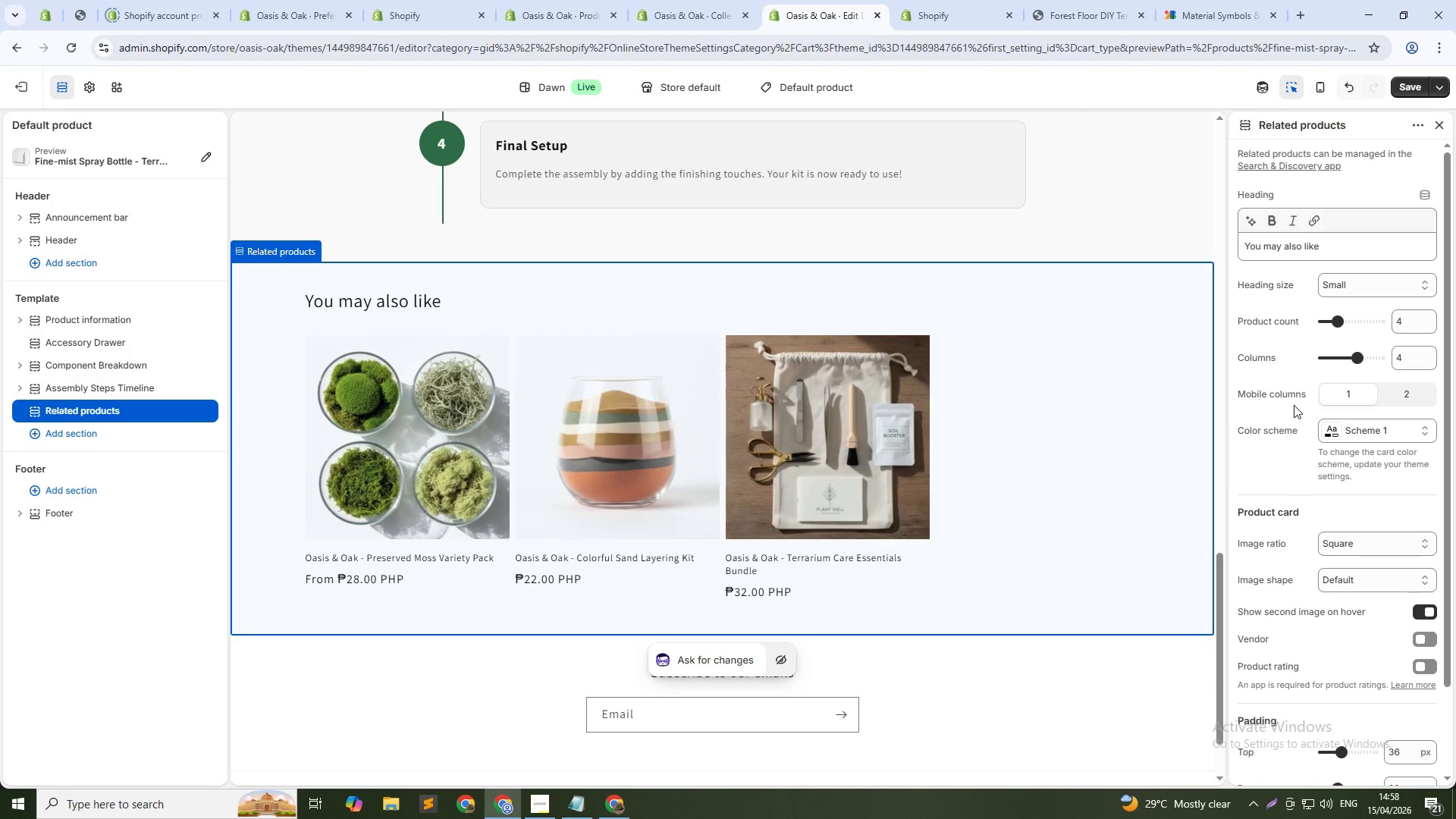 
wait(6.62)
 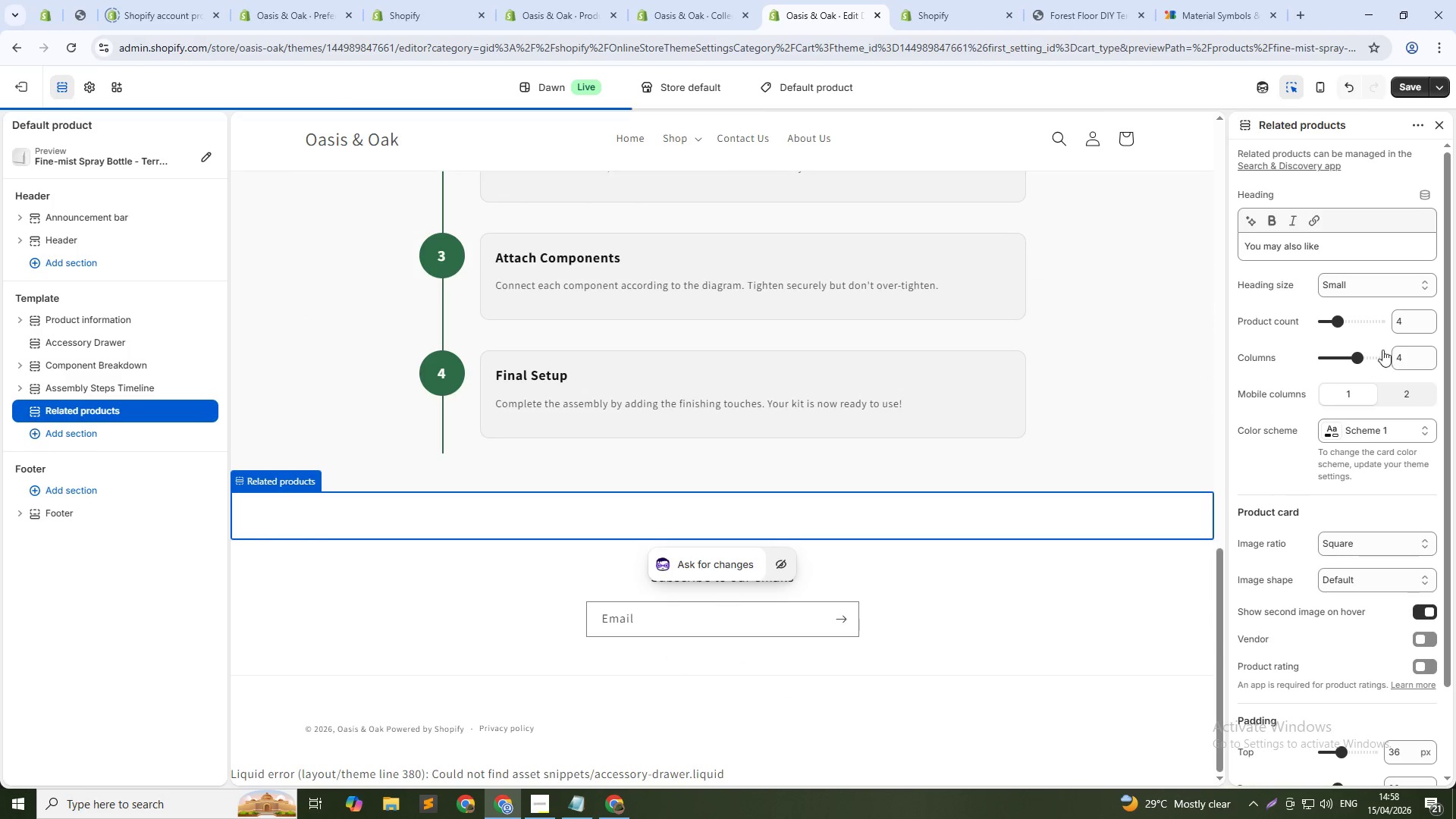 
scroll: coordinate [1379, 573], scroll_direction: down, amount: 3.0
 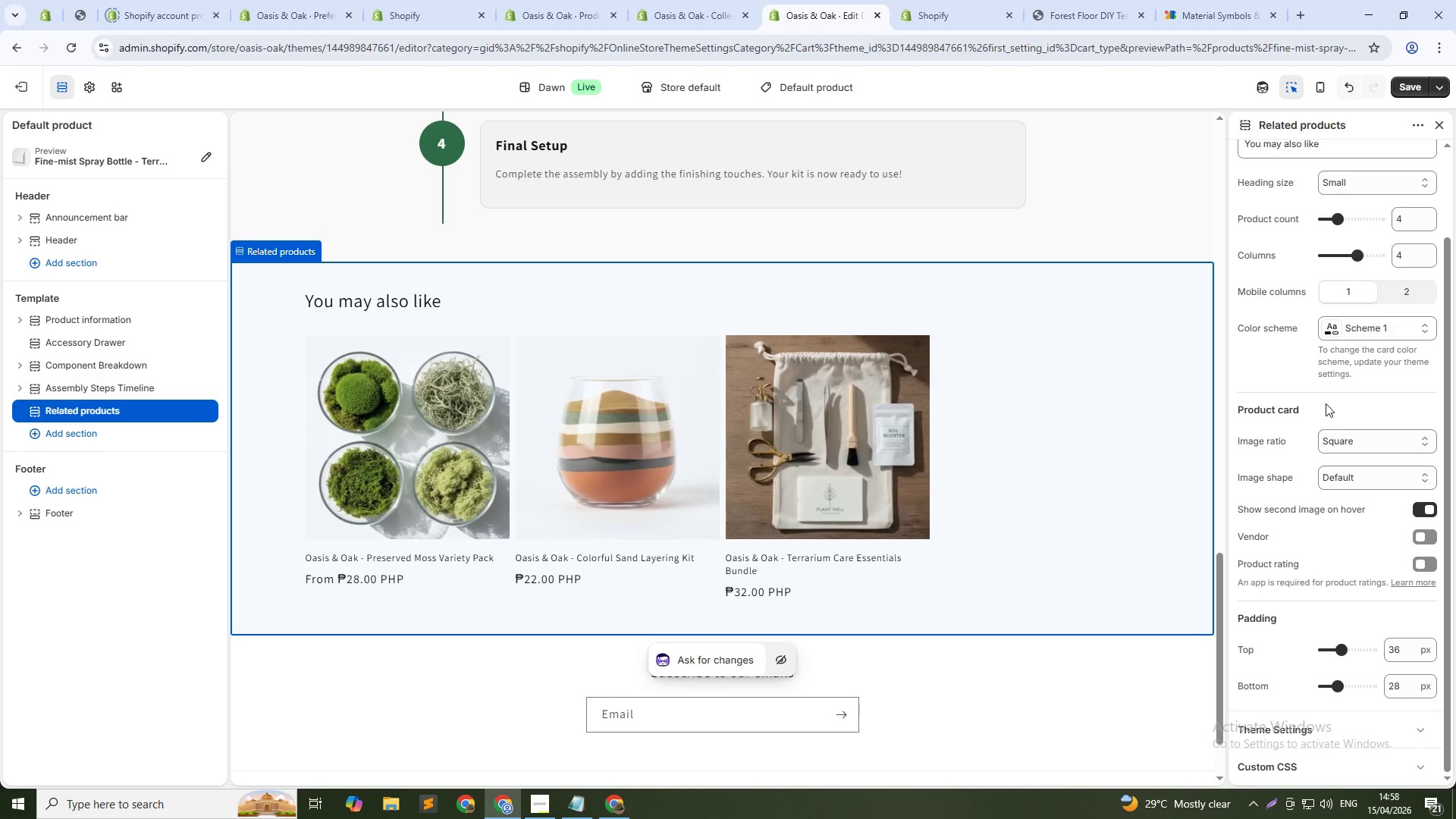 
scroll: coordinate [1322, 391], scroll_direction: up, amount: 1.0
 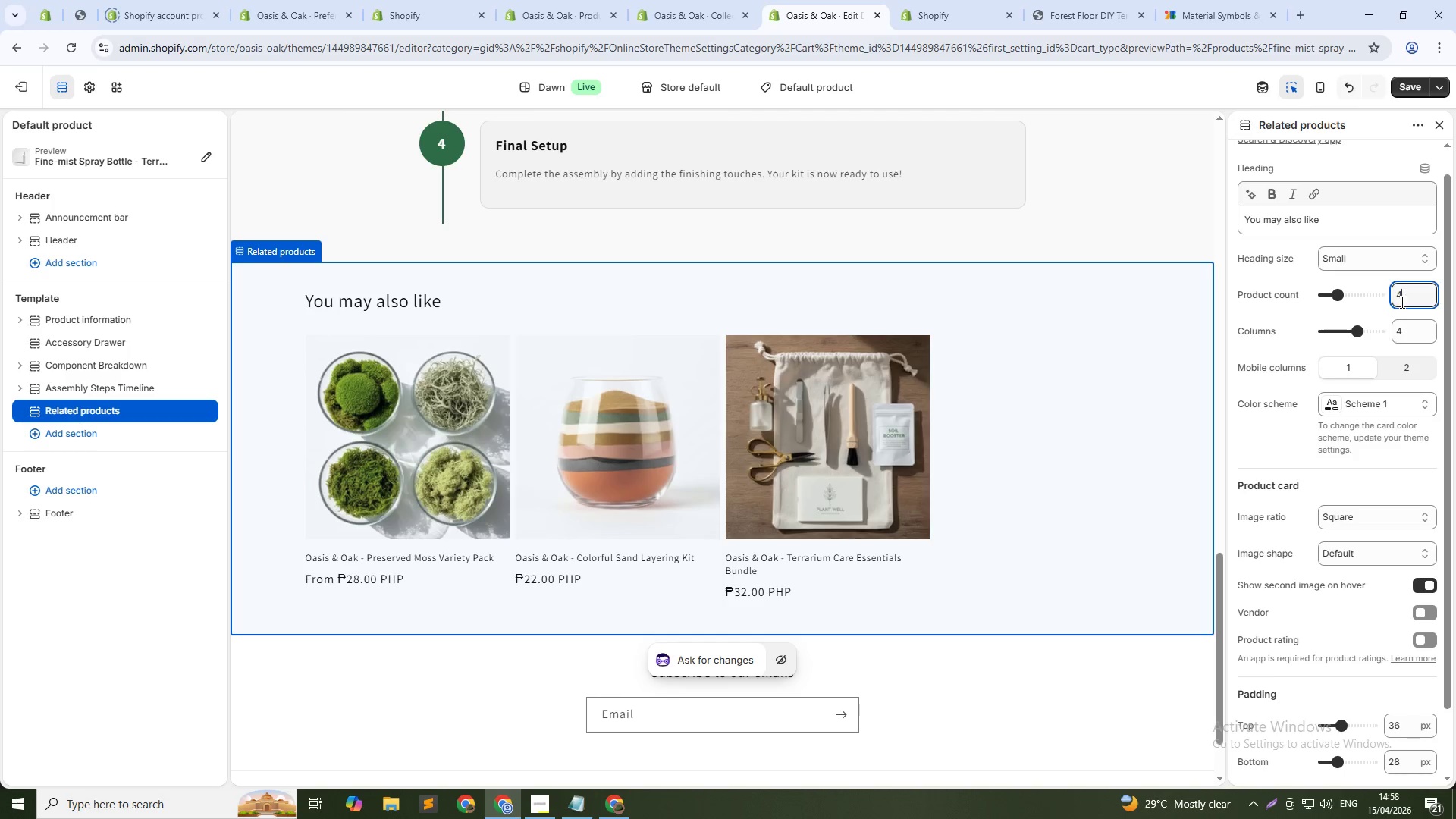 
double_click([1401, 302])
 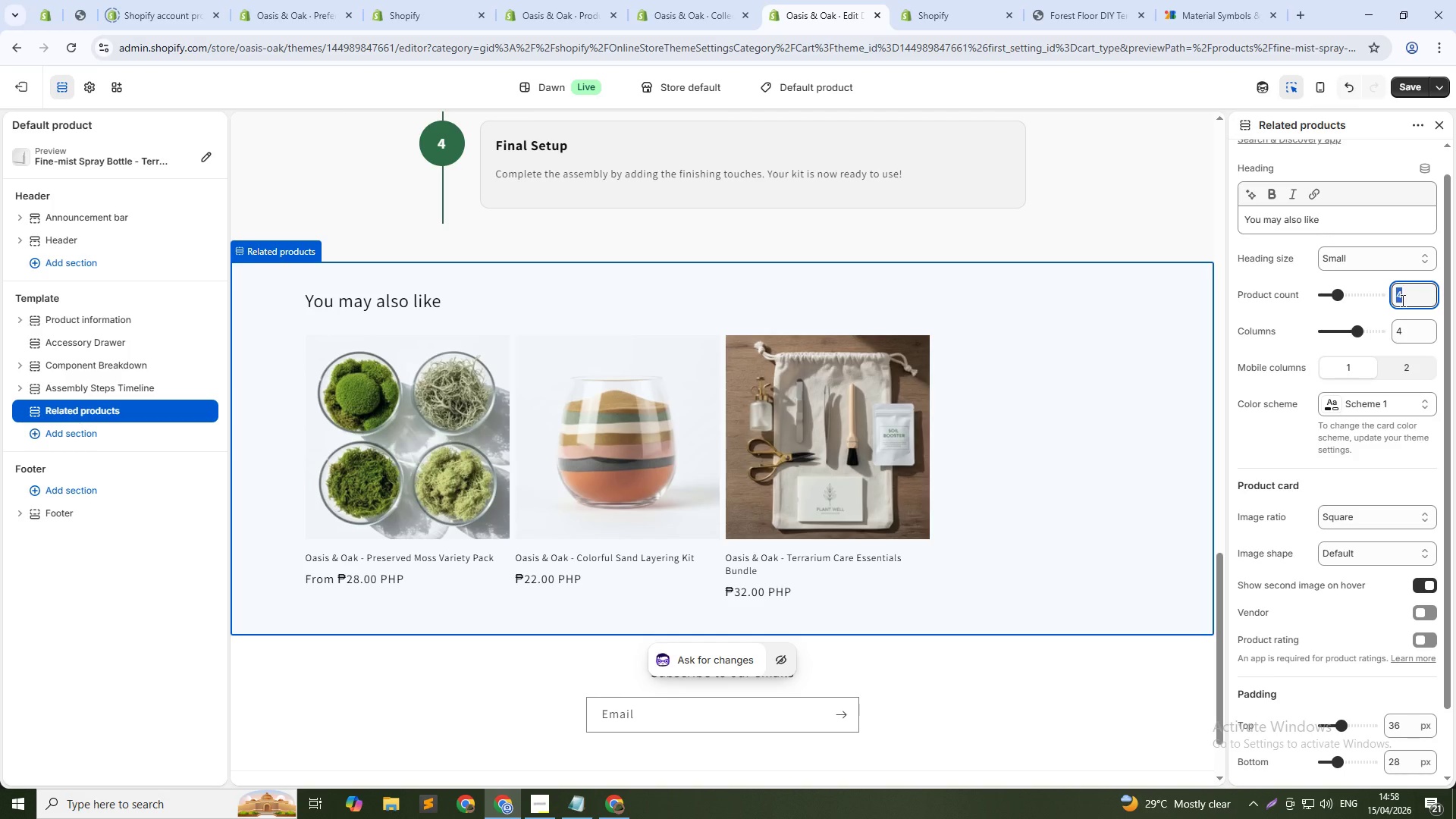 
key(ArrowUp)
 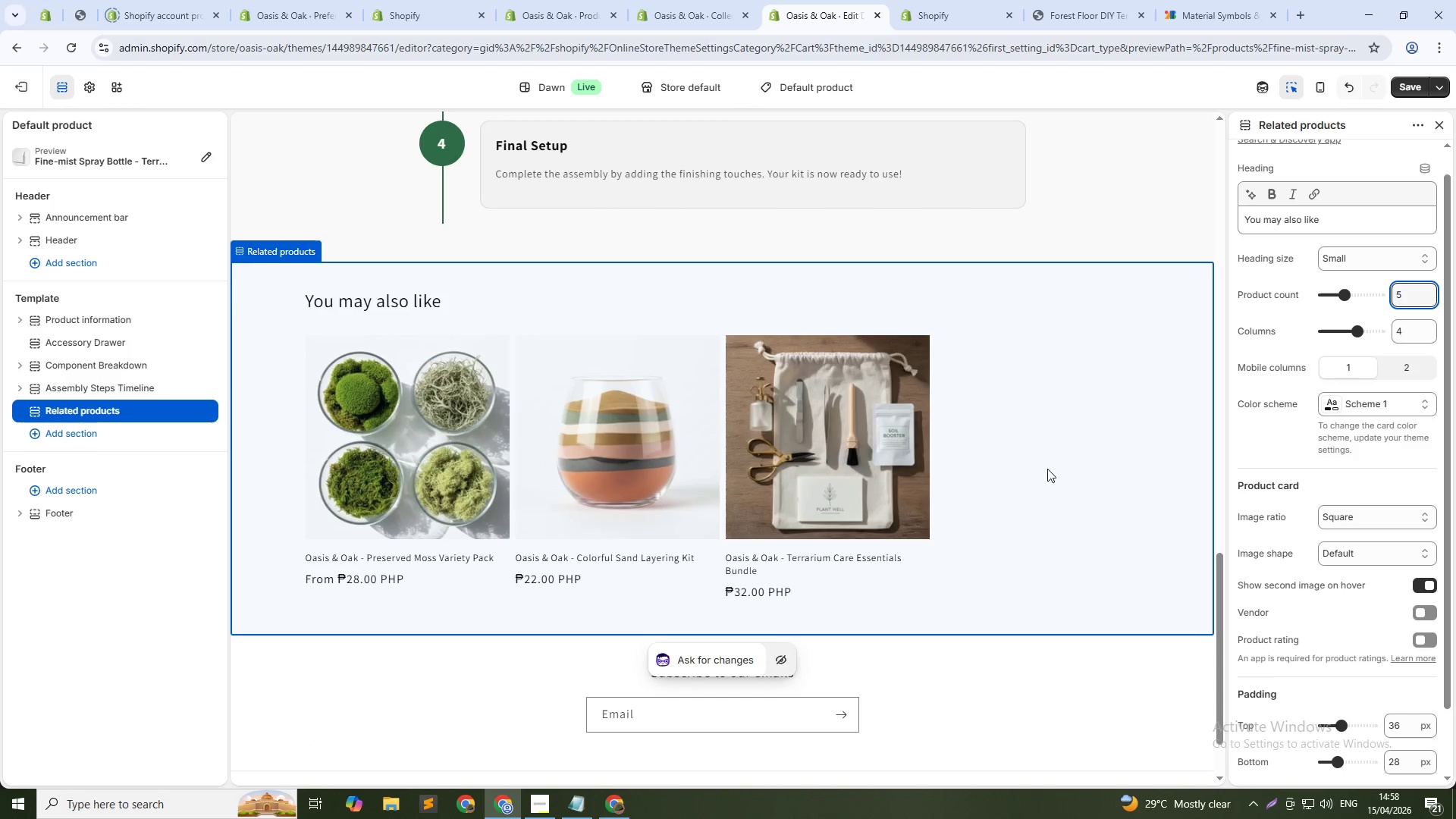 
key(ArrowDown)
 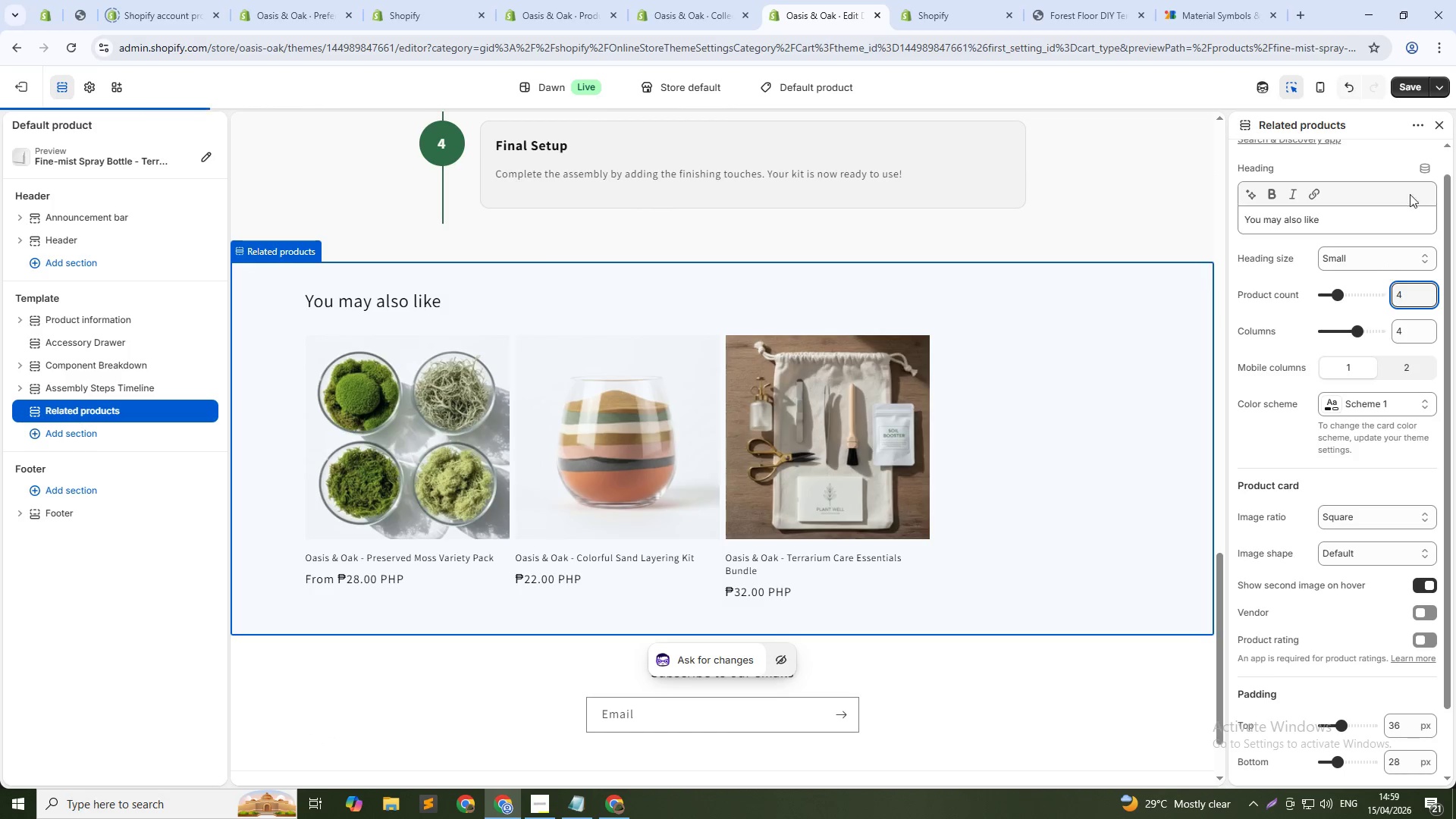 
scroll: coordinate [1378, 149], scroll_direction: up, amount: 2.0
 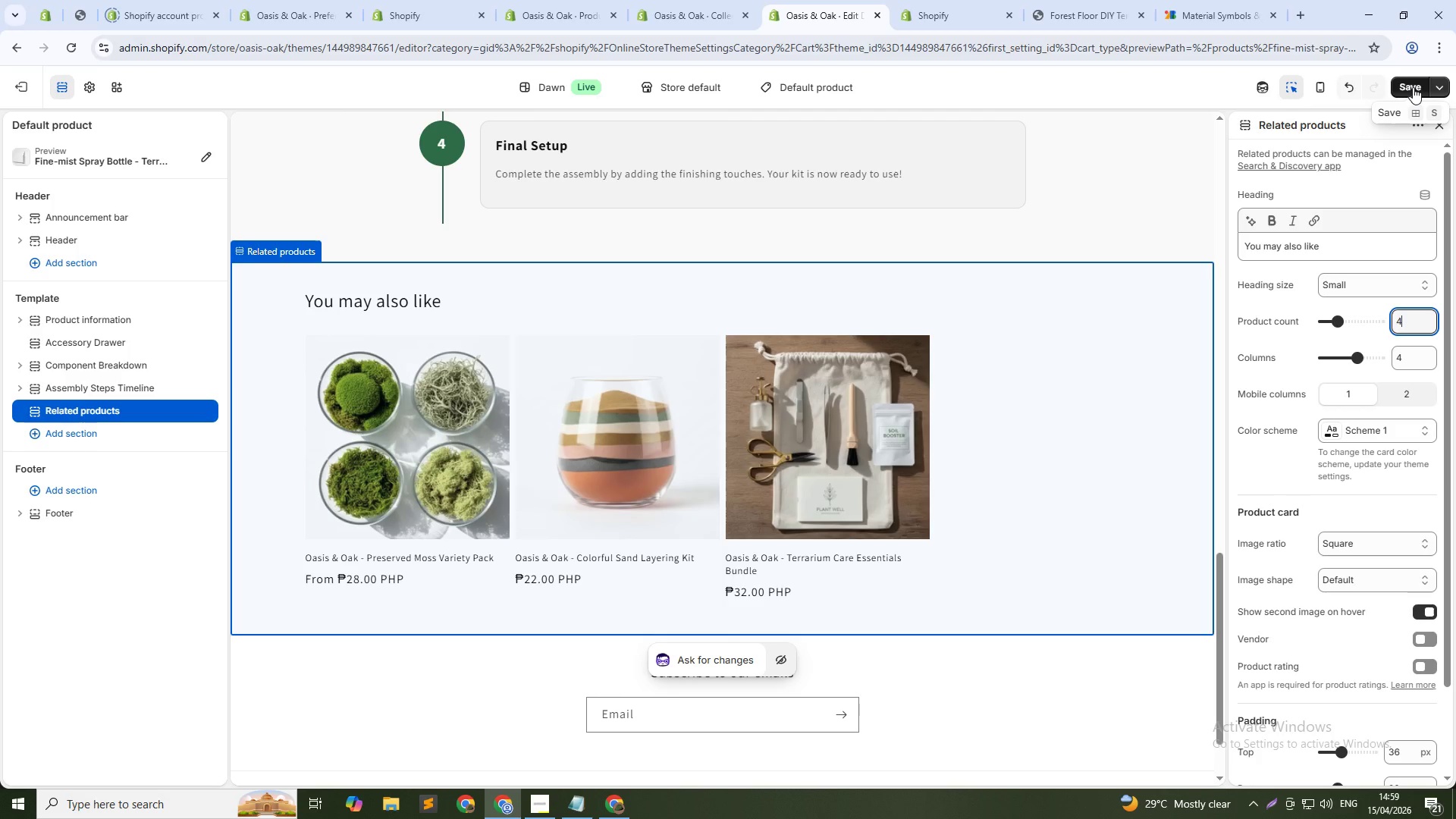 
left_click([1413, 87])
 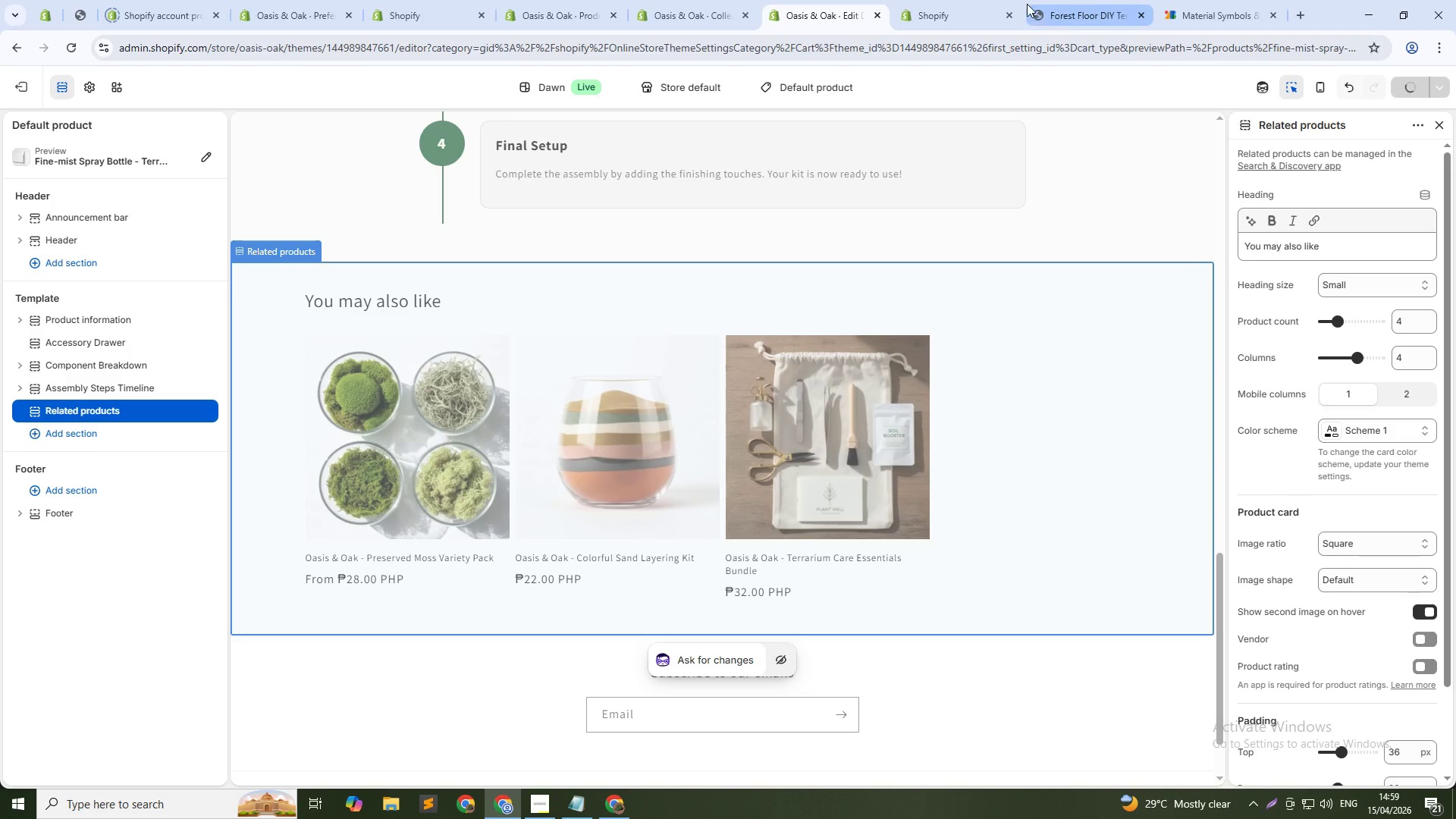 
left_click([1075, 0])
 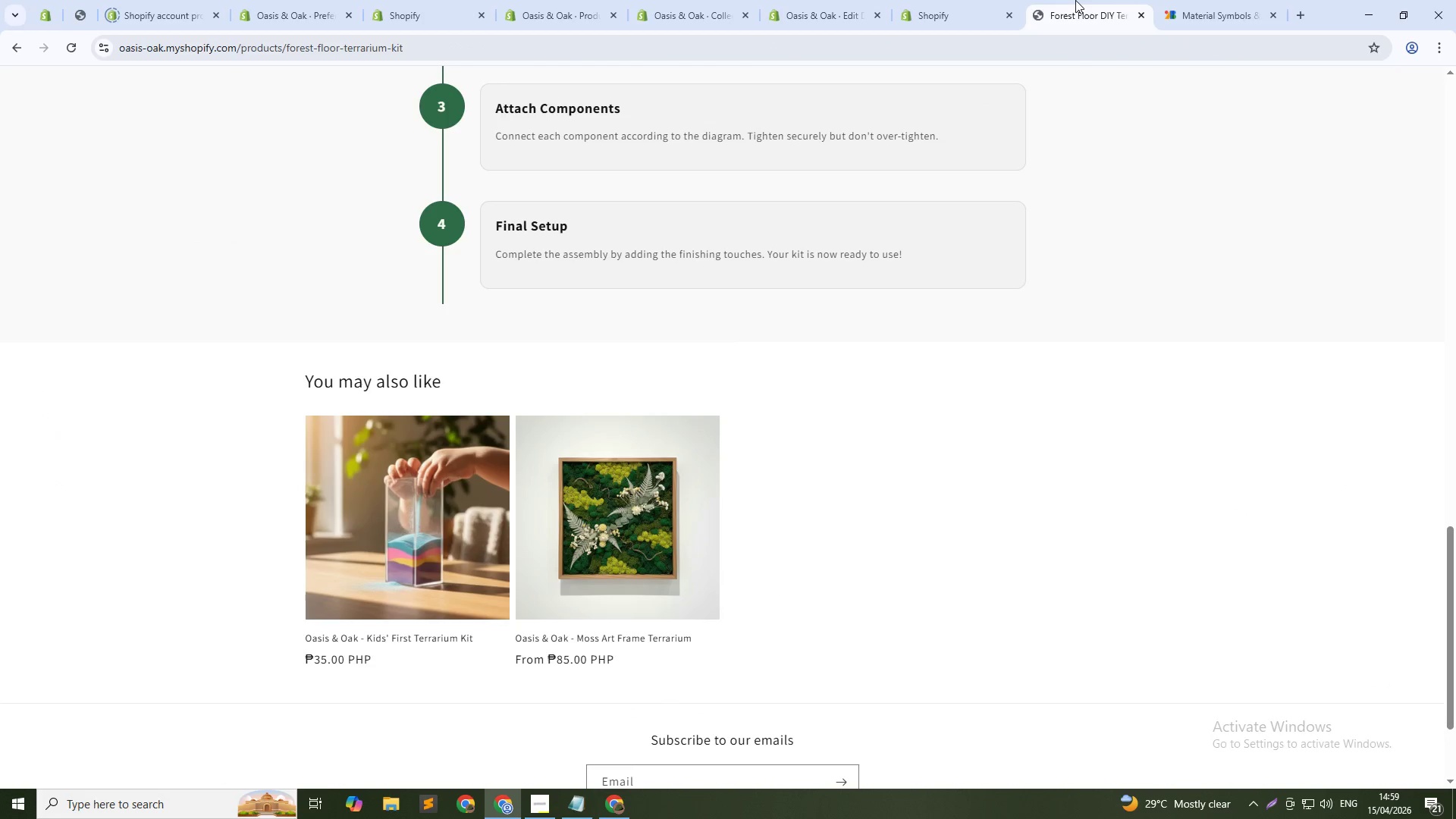 
key(F5)
 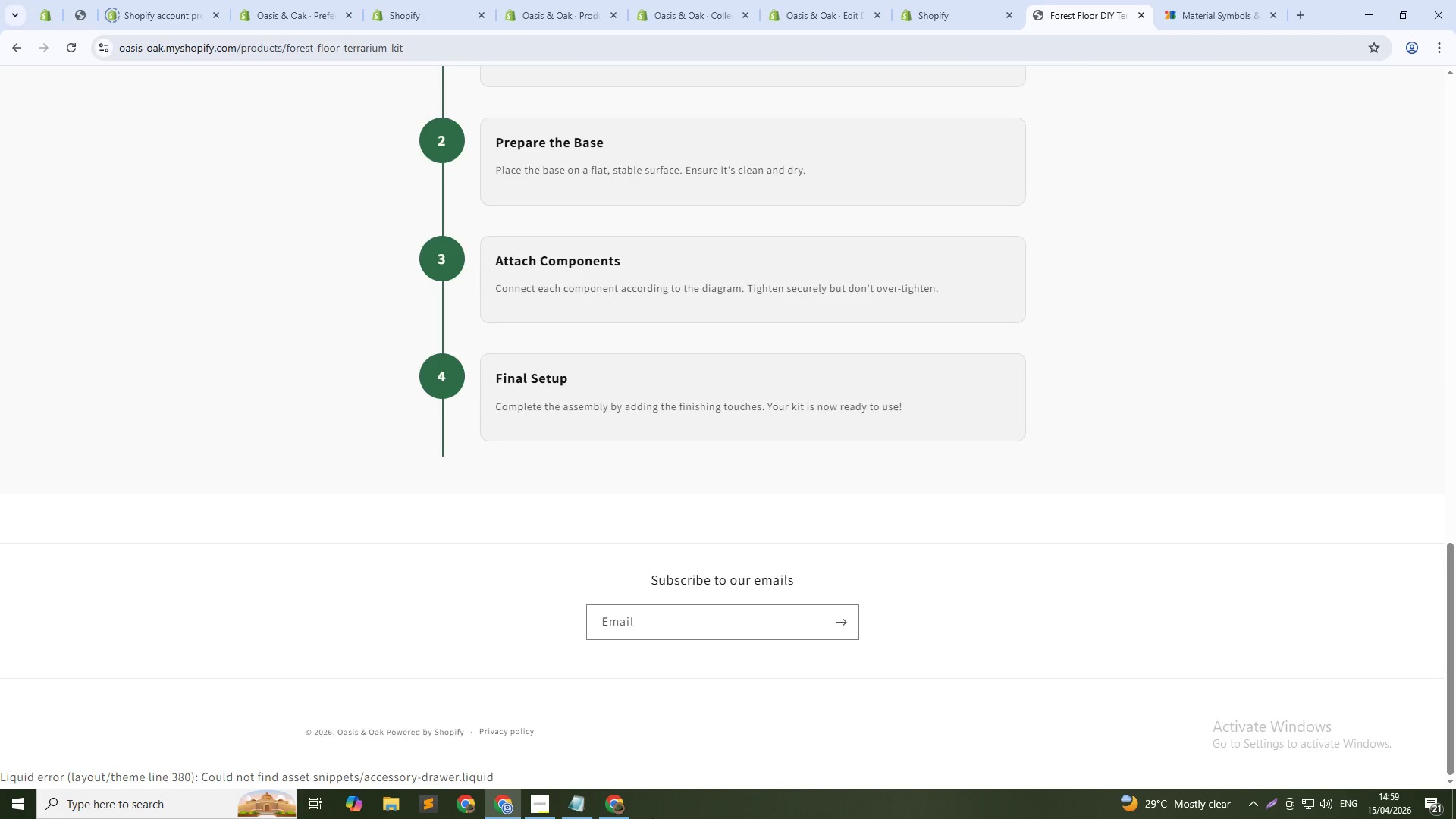 
left_click([546, 807])